 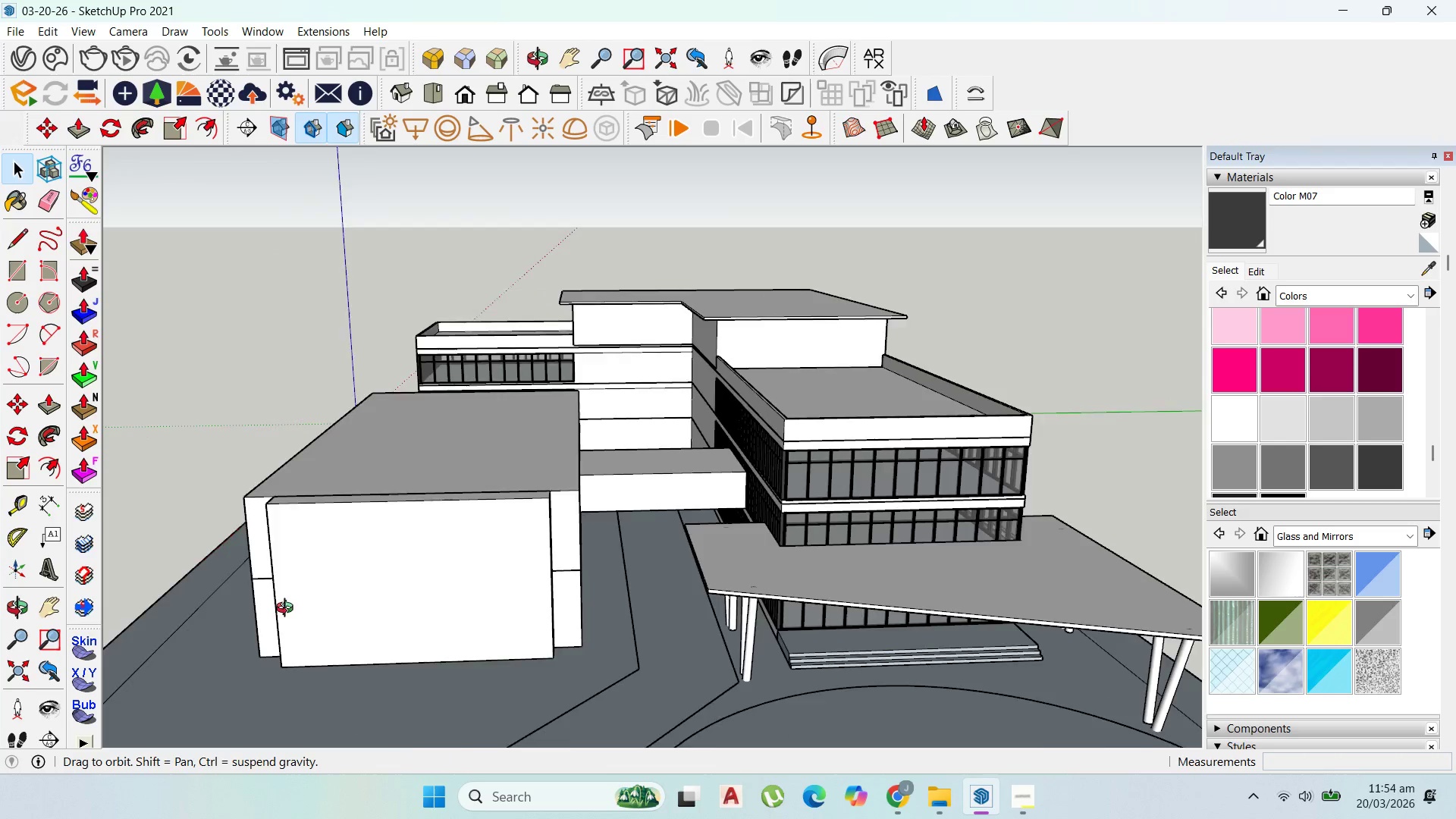 
scroll: coordinate [419, 566], scroll_direction: down, amount: 3.0
 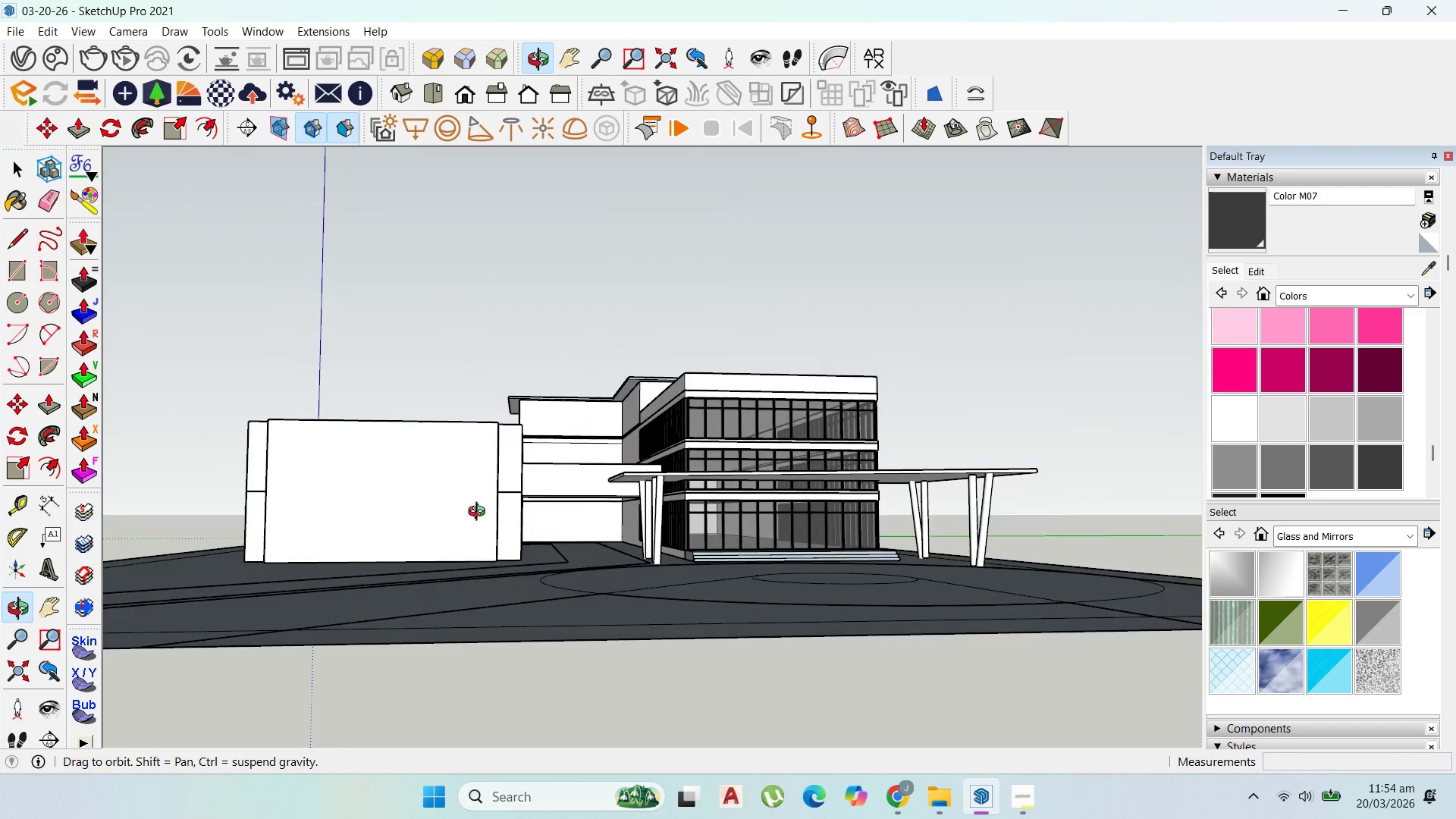 
scroll: coordinate [589, 598], scroll_direction: up, amount: 4.0
 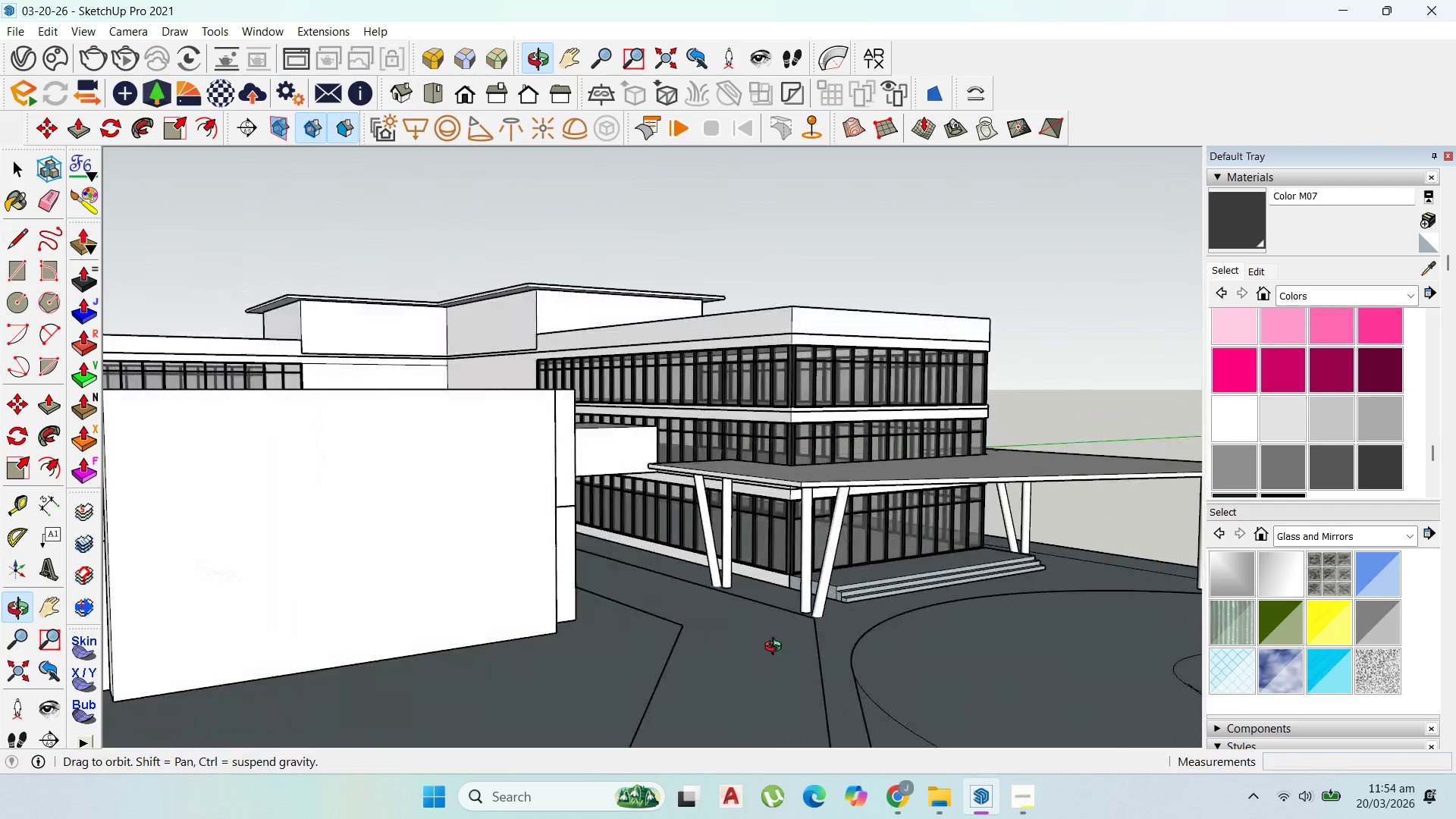 
scroll: coordinate [290, 463], scroll_direction: down, amount: 14.0
 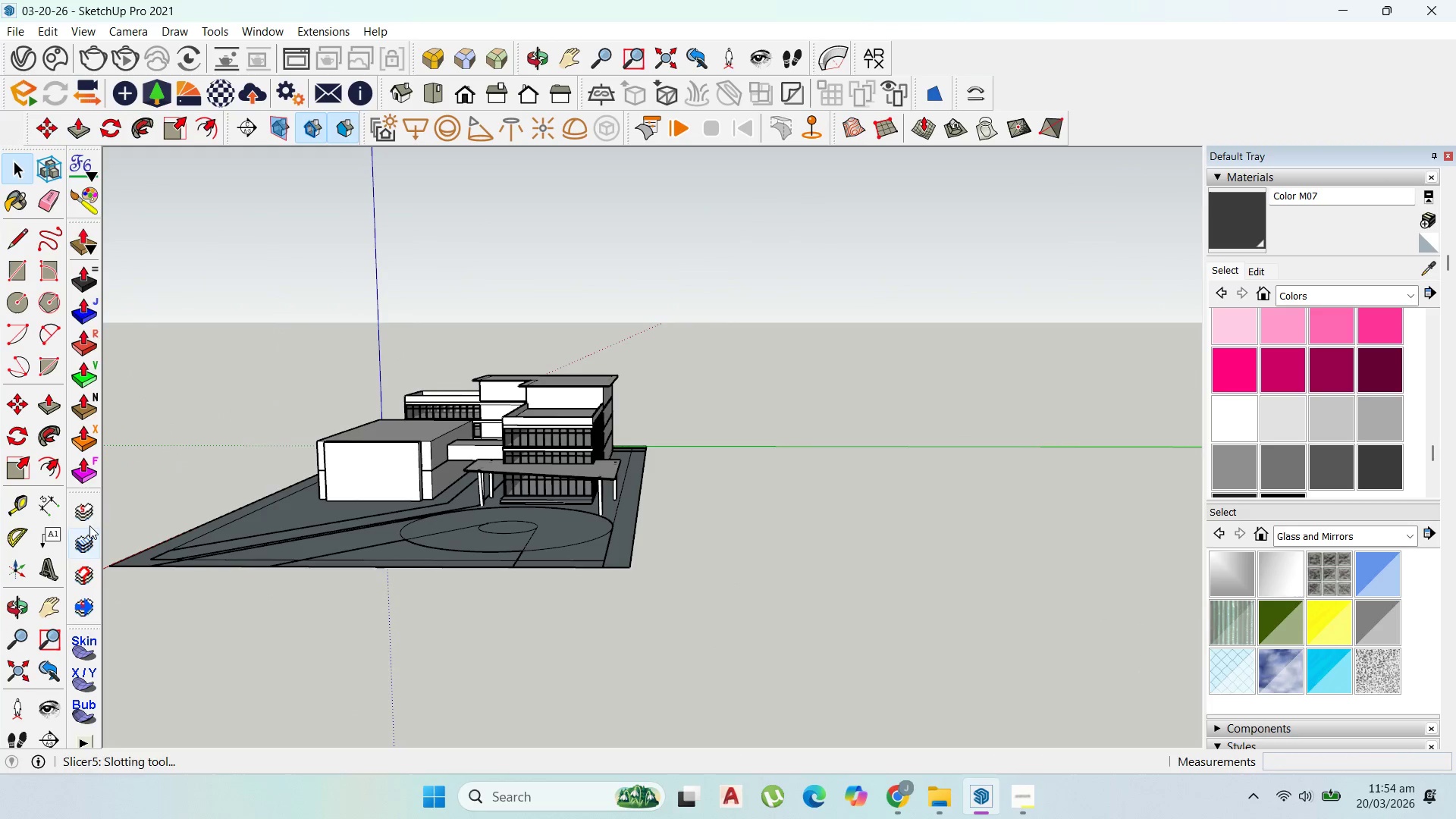 
scroll: coordinate [291, 520], scroll_direction: up, amount: 5.0
 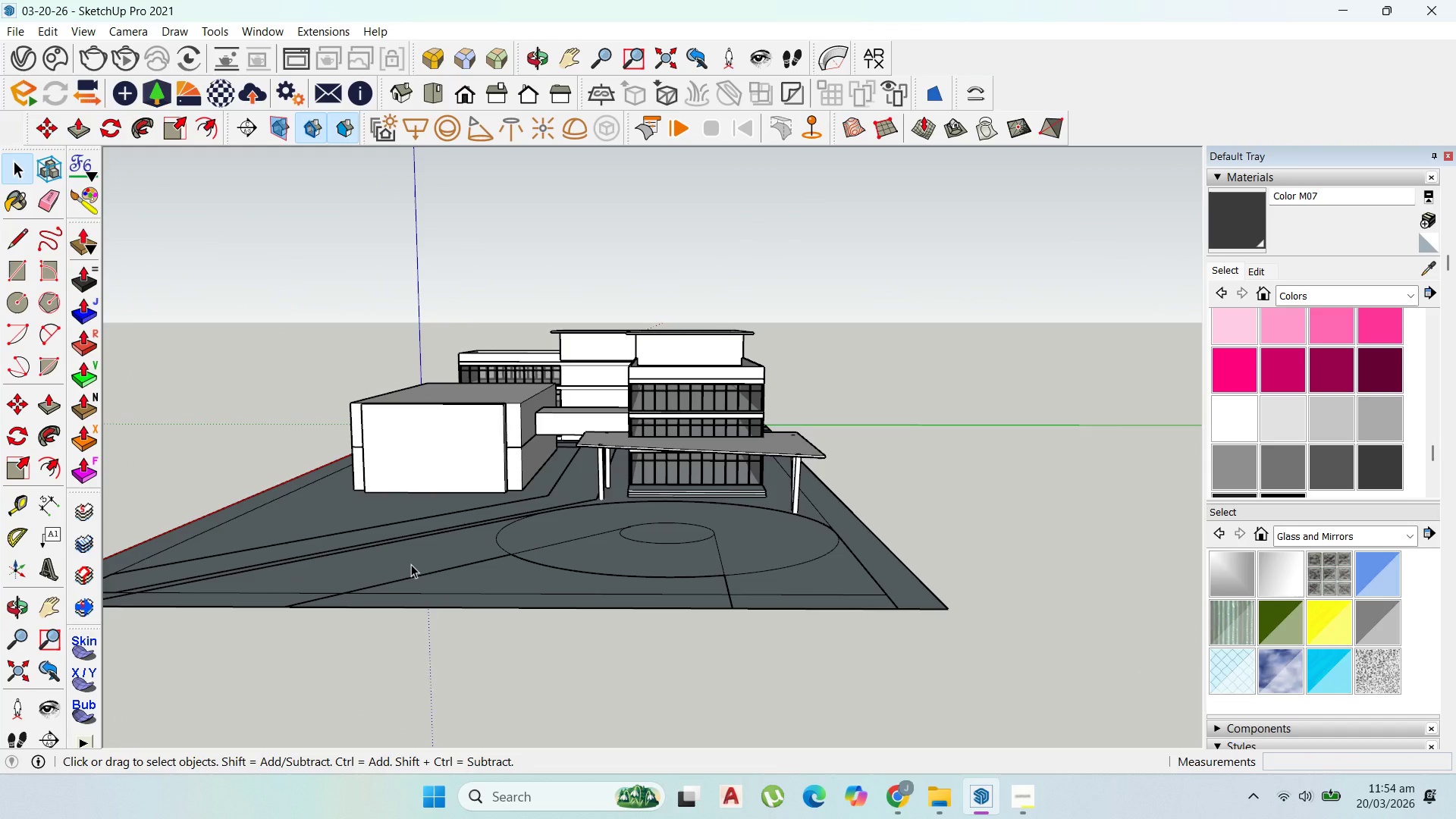 
wait(5.73)
 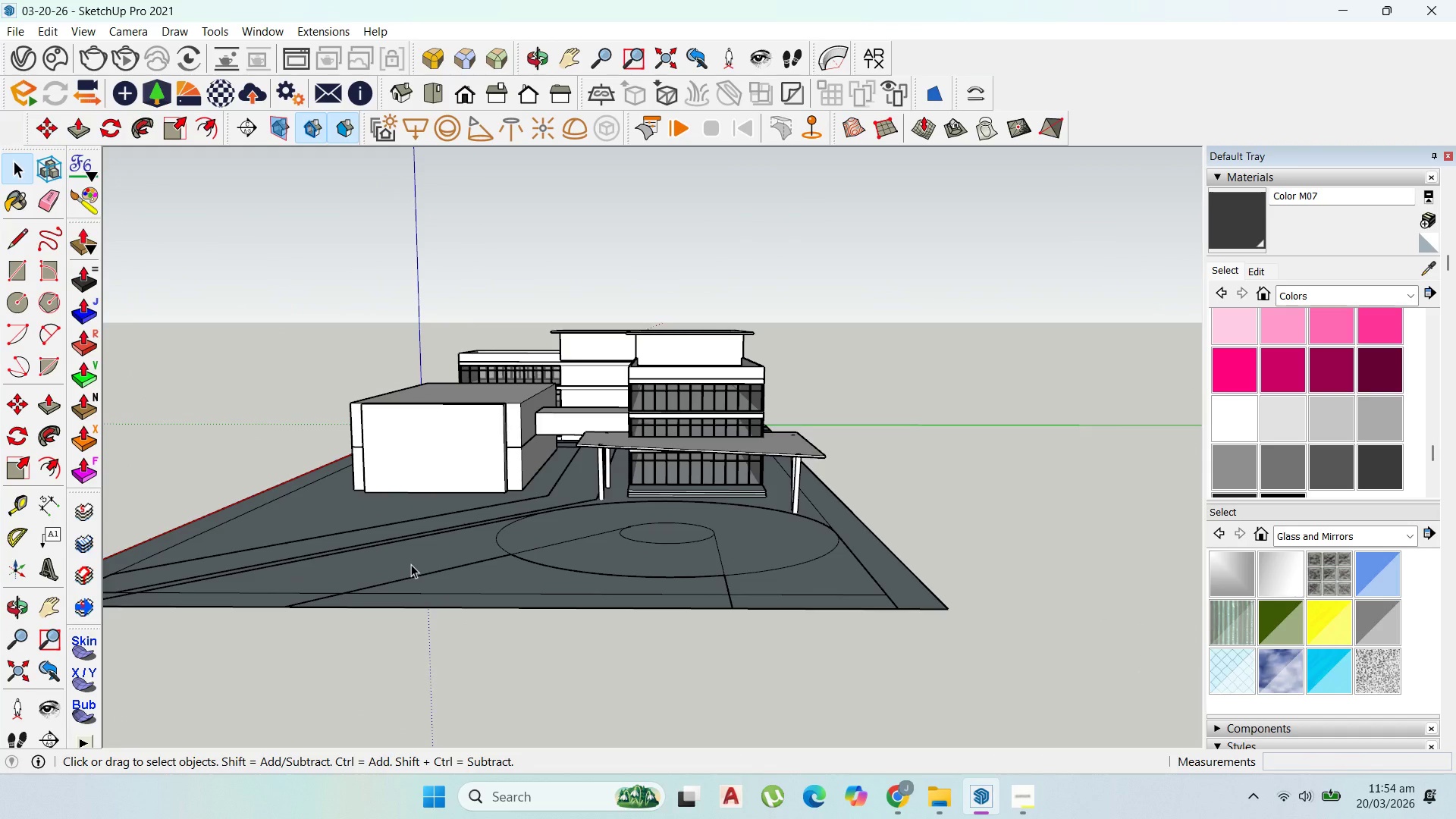 
scroll: coordinate [504, 581], scroll_direction: up, amount: 5.0
 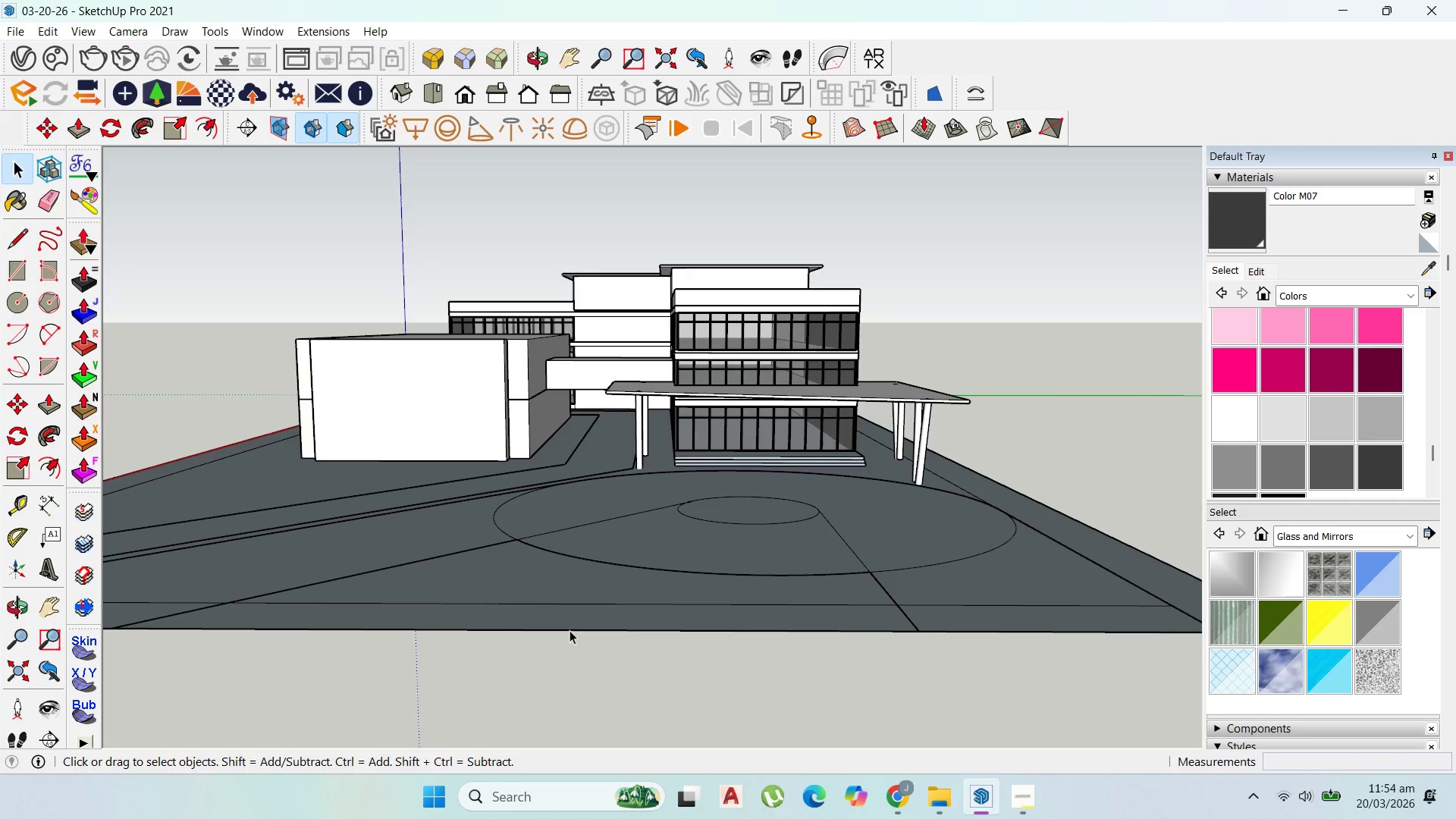 
scroll: coordinate [723, 585], scroll_direction: down, amount: 10.0
 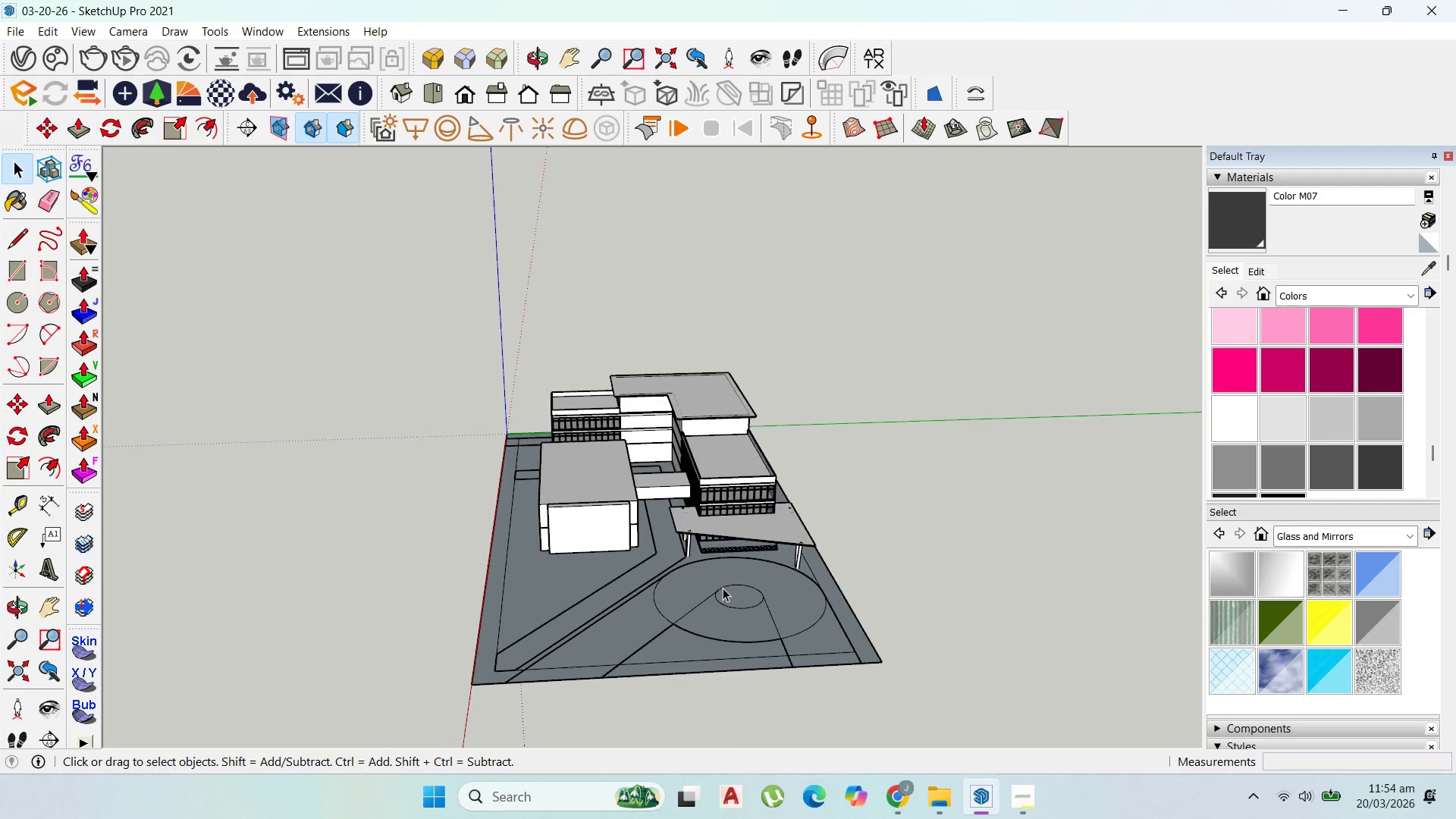 
scroll: coordinate [629, 489], scroll_direction: up, amount: 9.0
 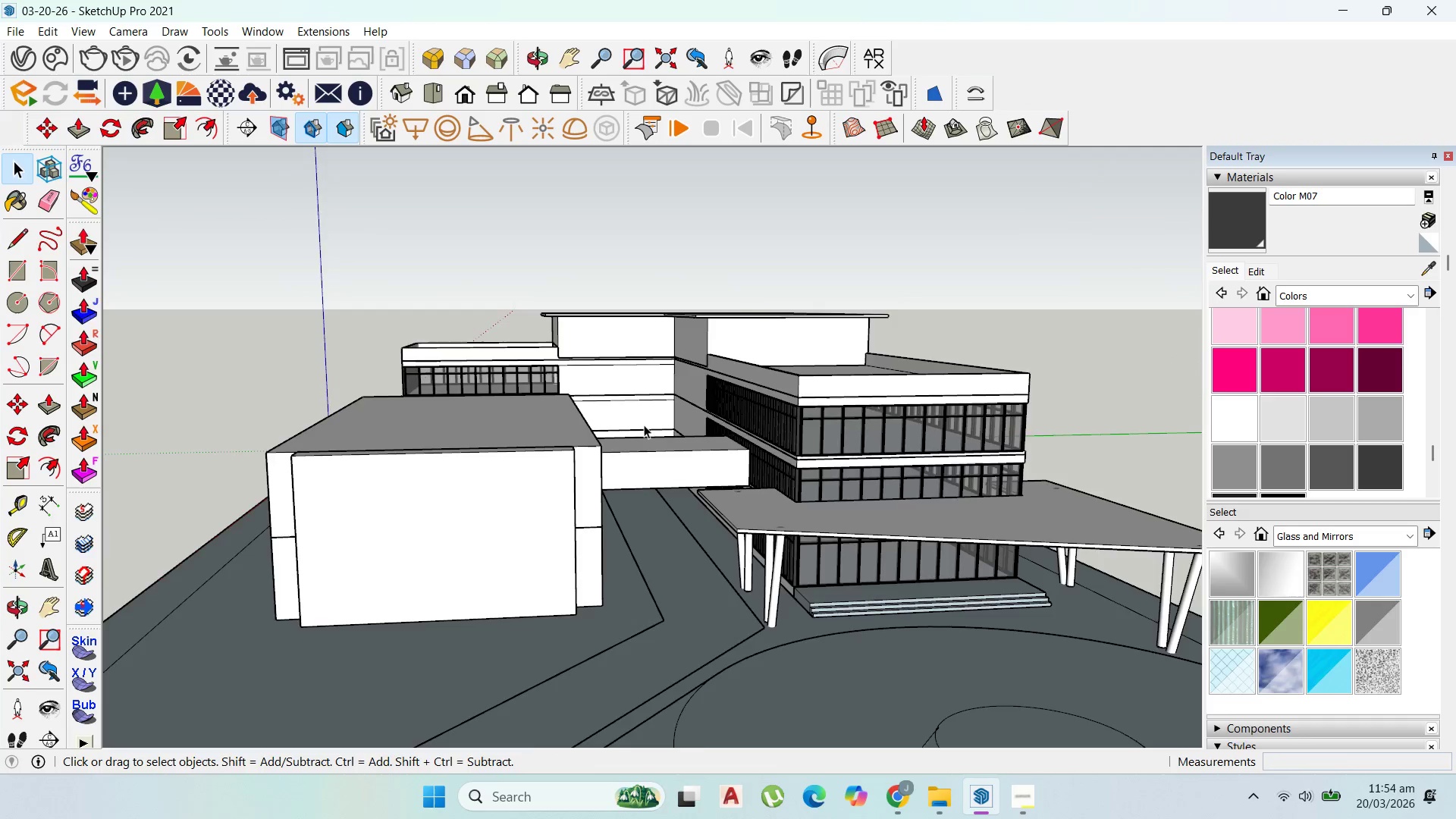 
left_click([736, 469])
 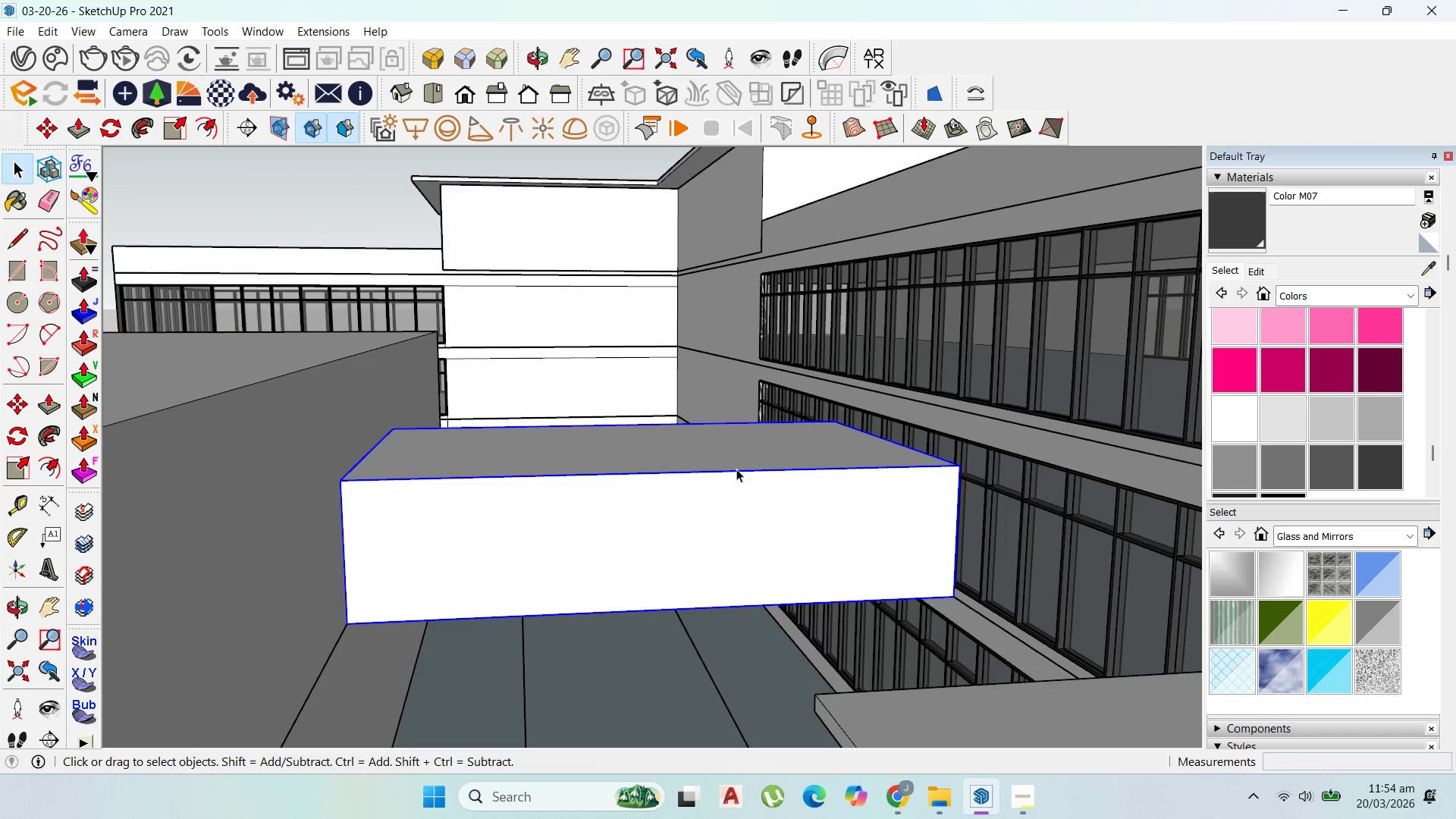 
scroll: coordinate [730, 469], scroll_direction: up, amount: 11.0
 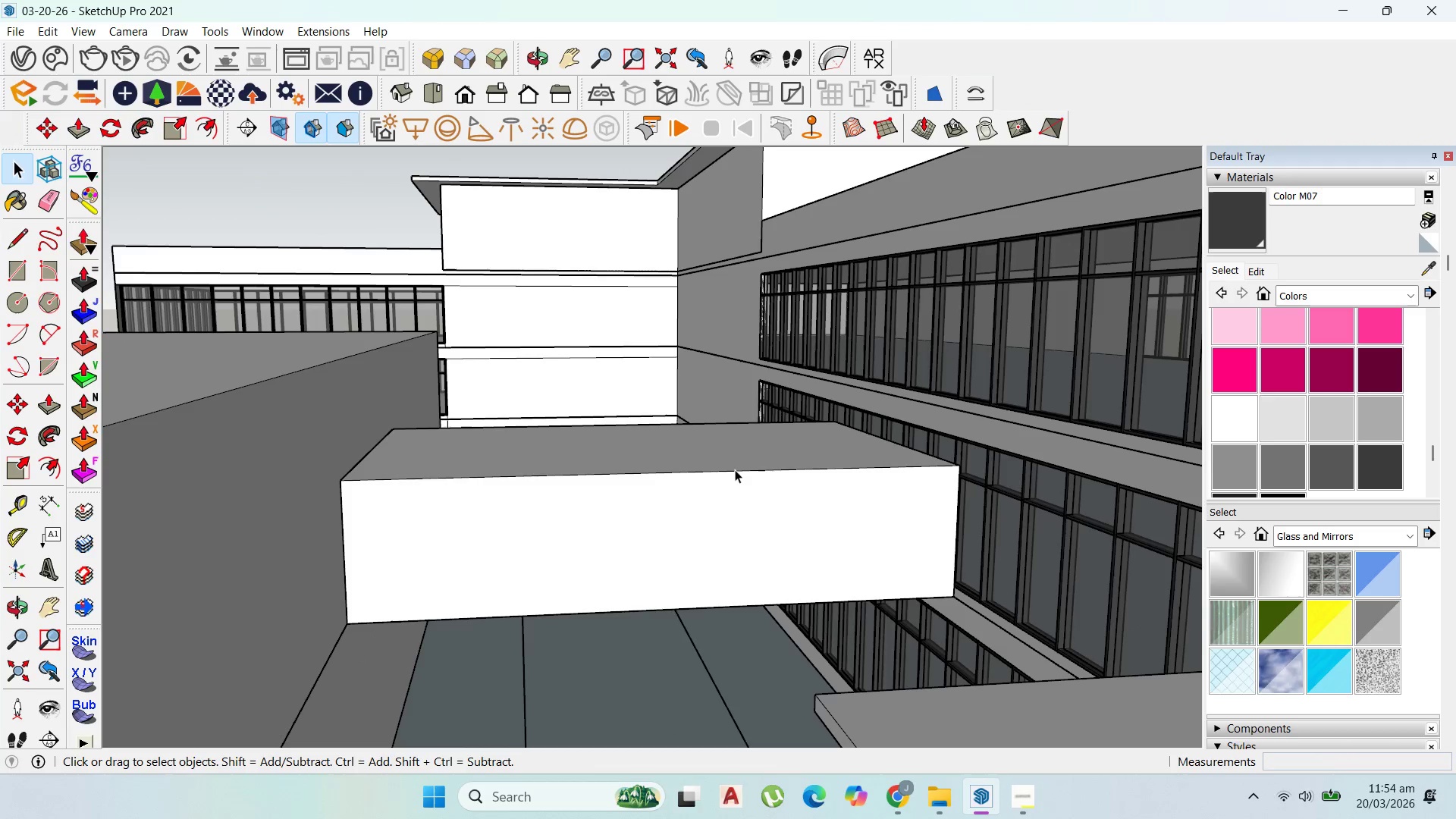 
double_click([736, 469])
 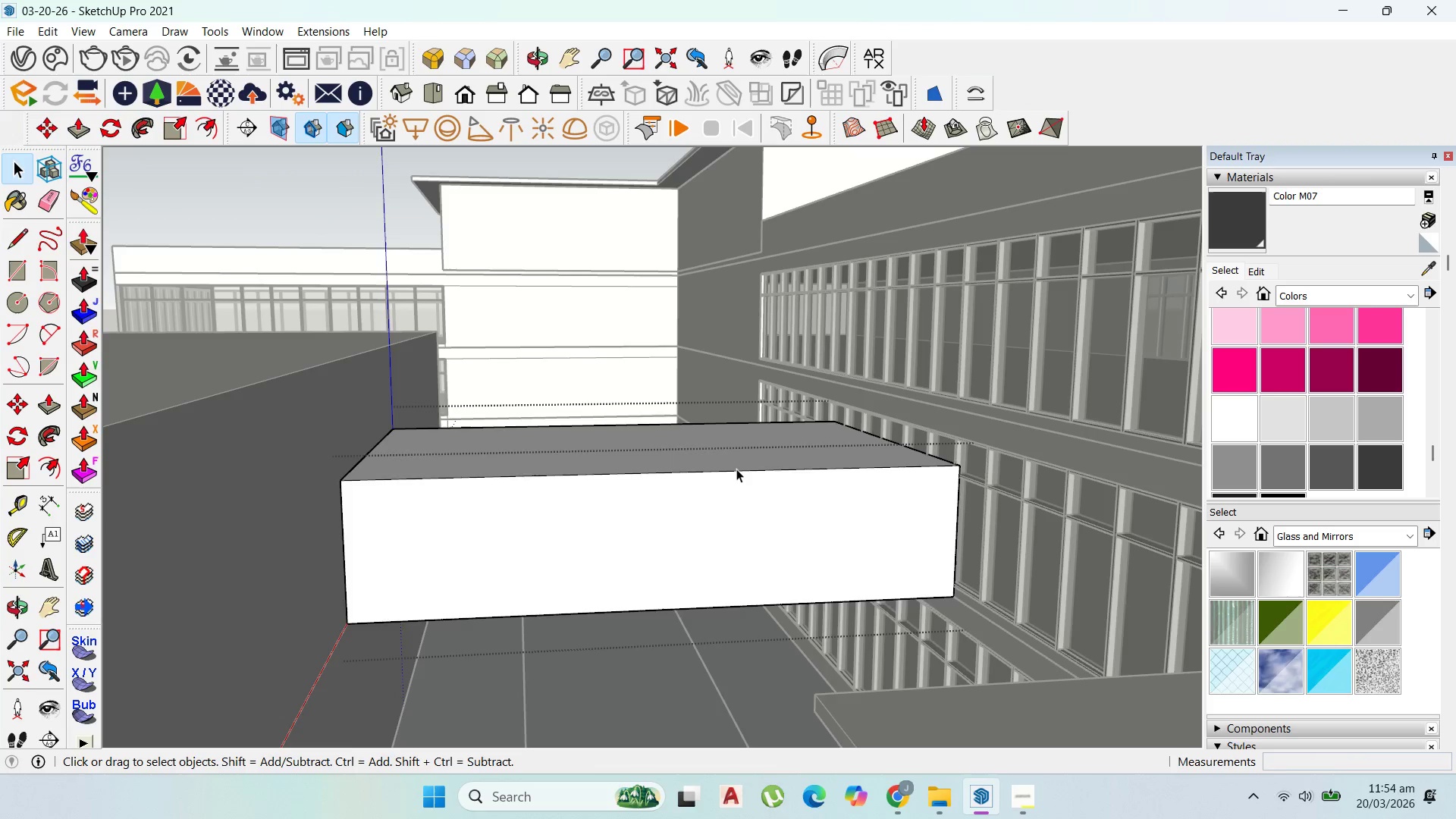 
triple_click([736, 469])
 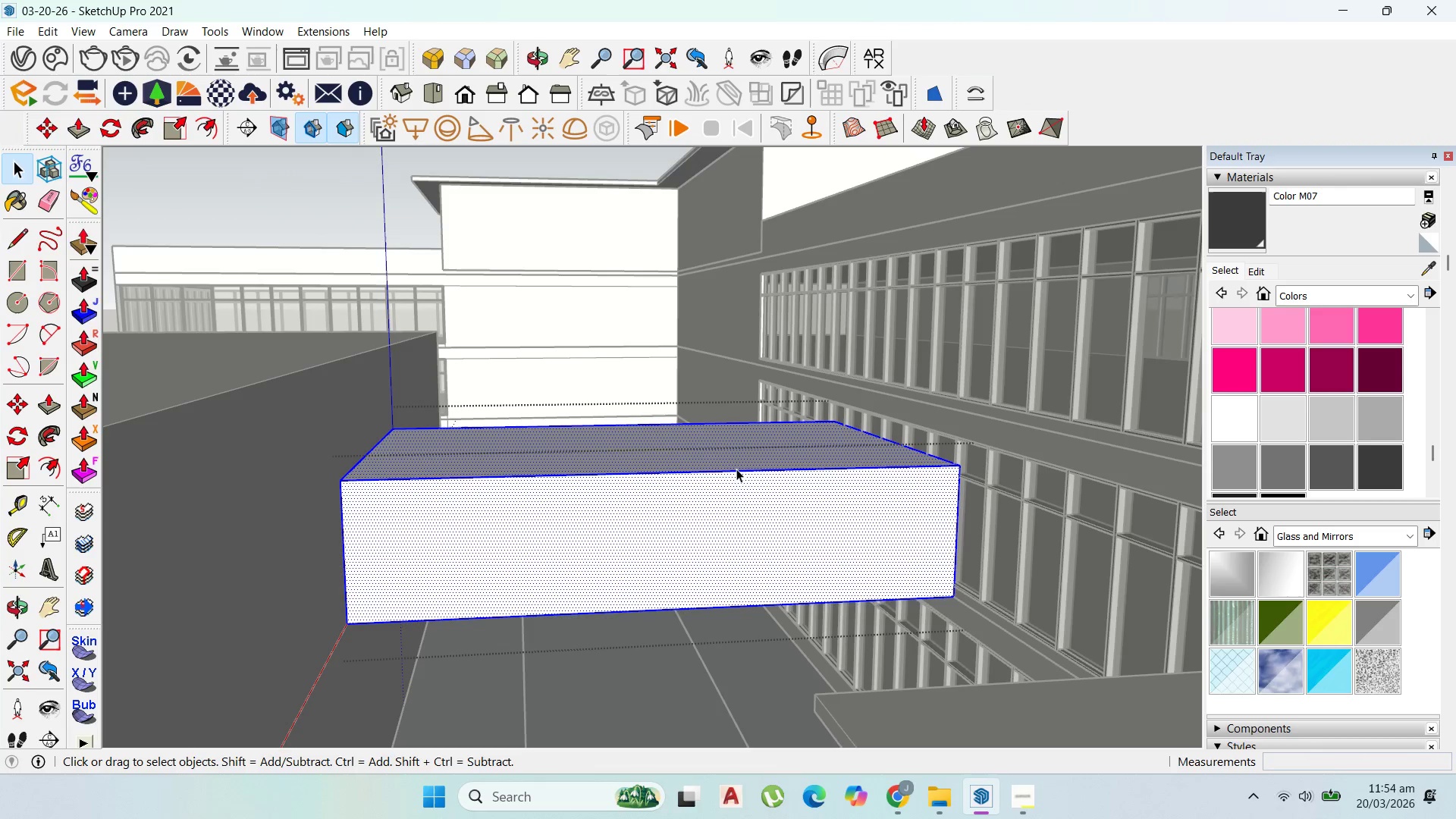 
triple_click([736, 469])
 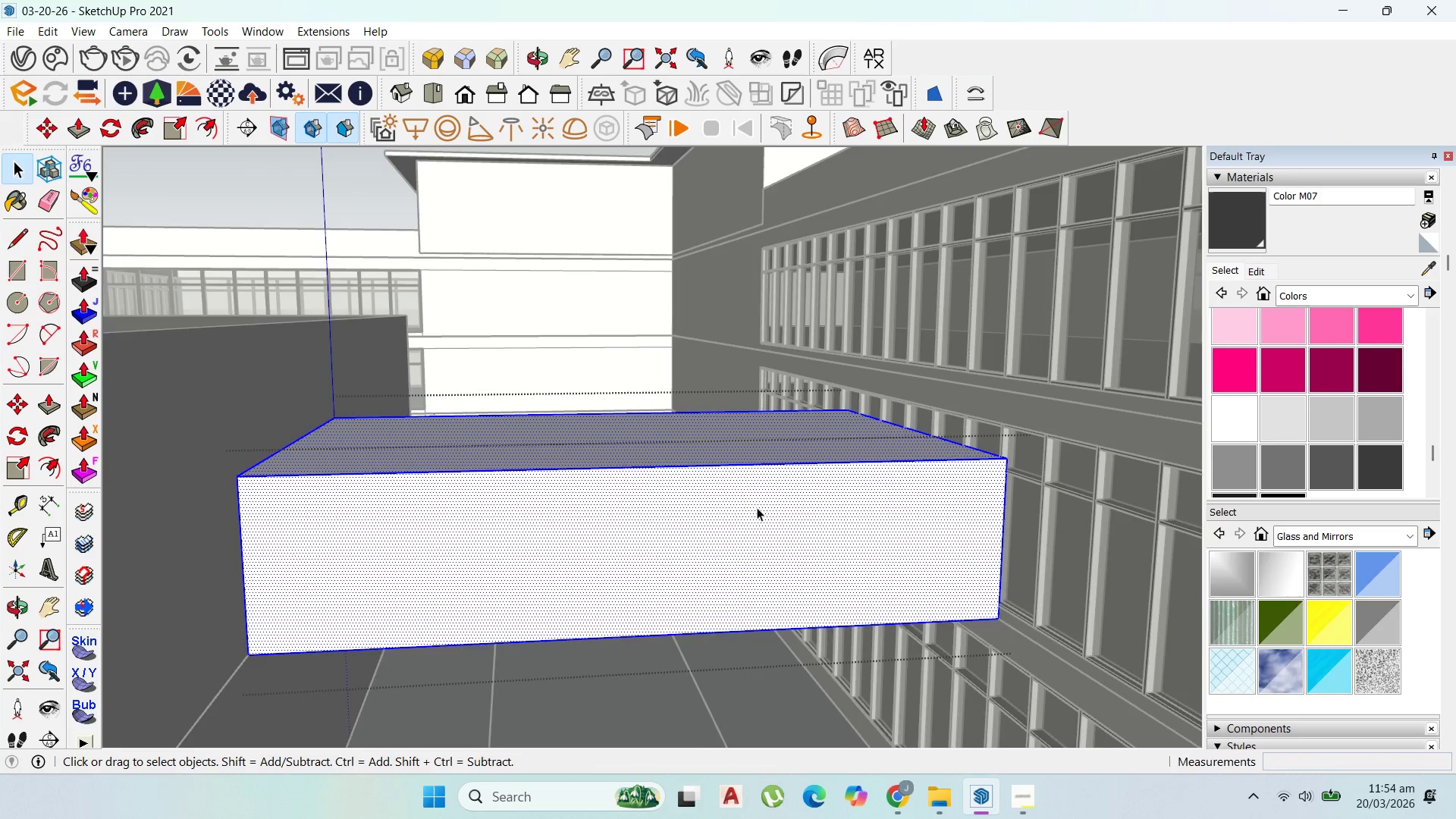 
scroll: coordinate [804, 508], scroll_direction: up, amount: 14.0
 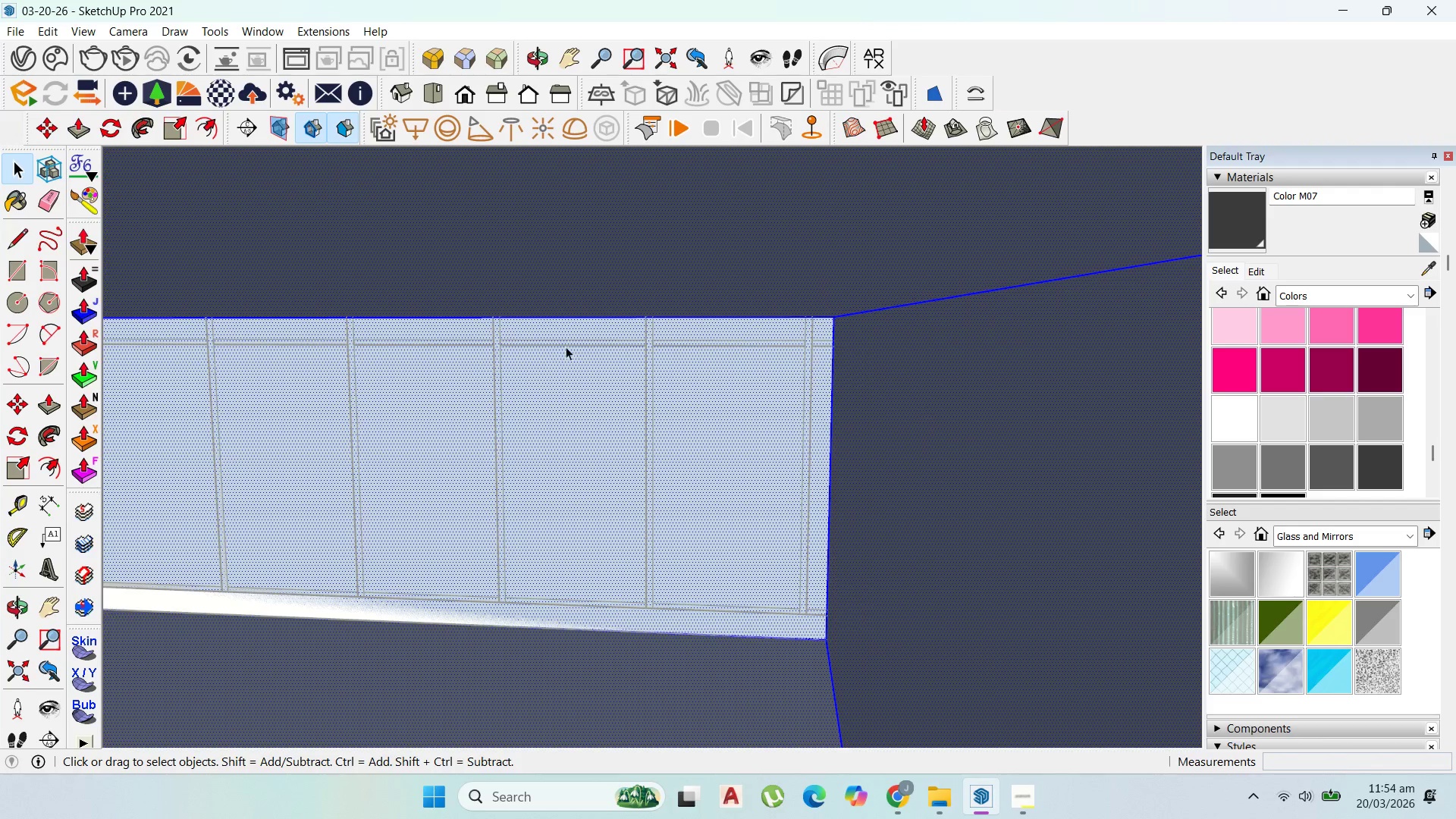 
left_click([209, 118])
 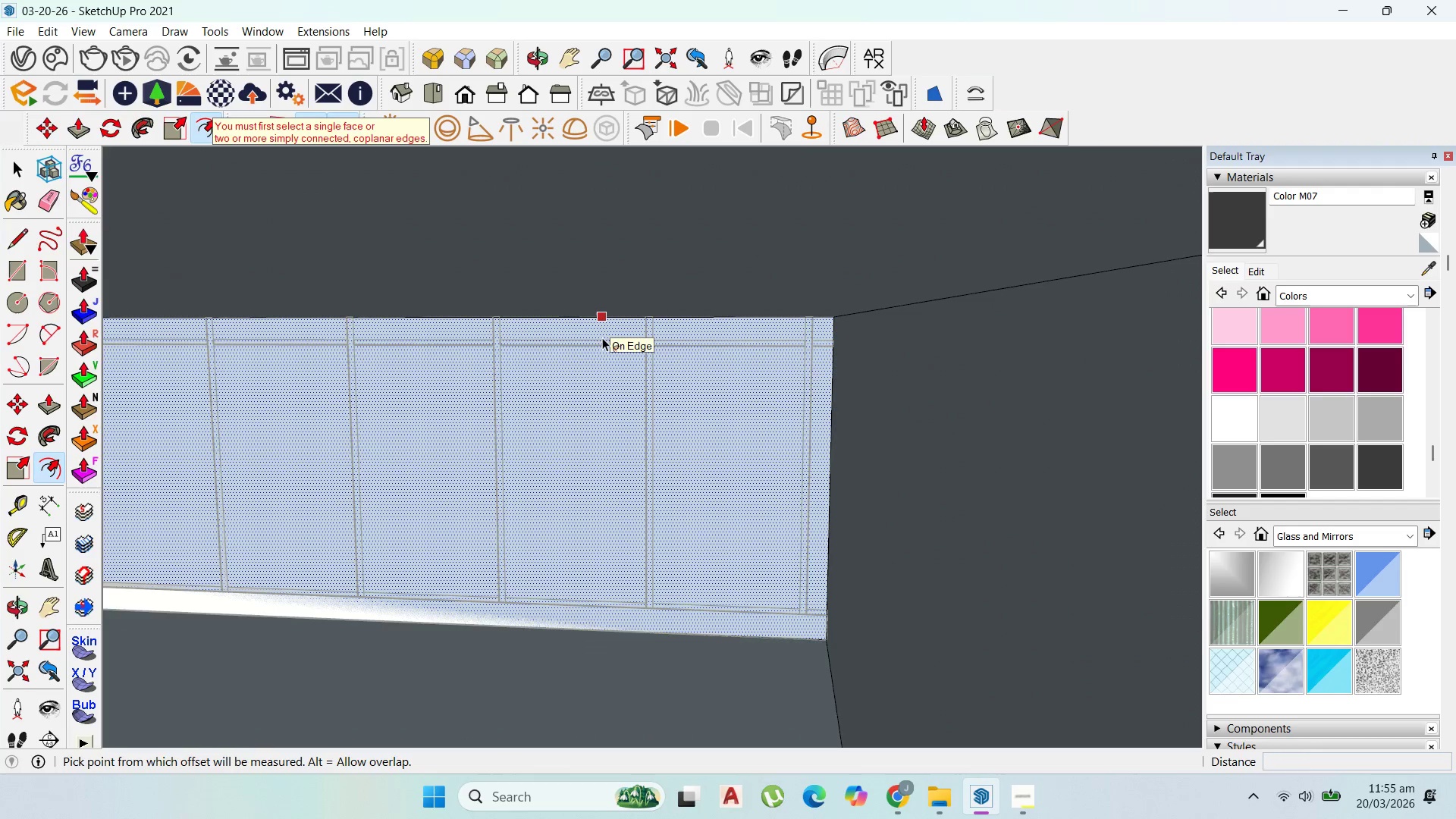 
left_click_drag(start_coordinate=[602, 337], to_coordinate=[638, 350])
 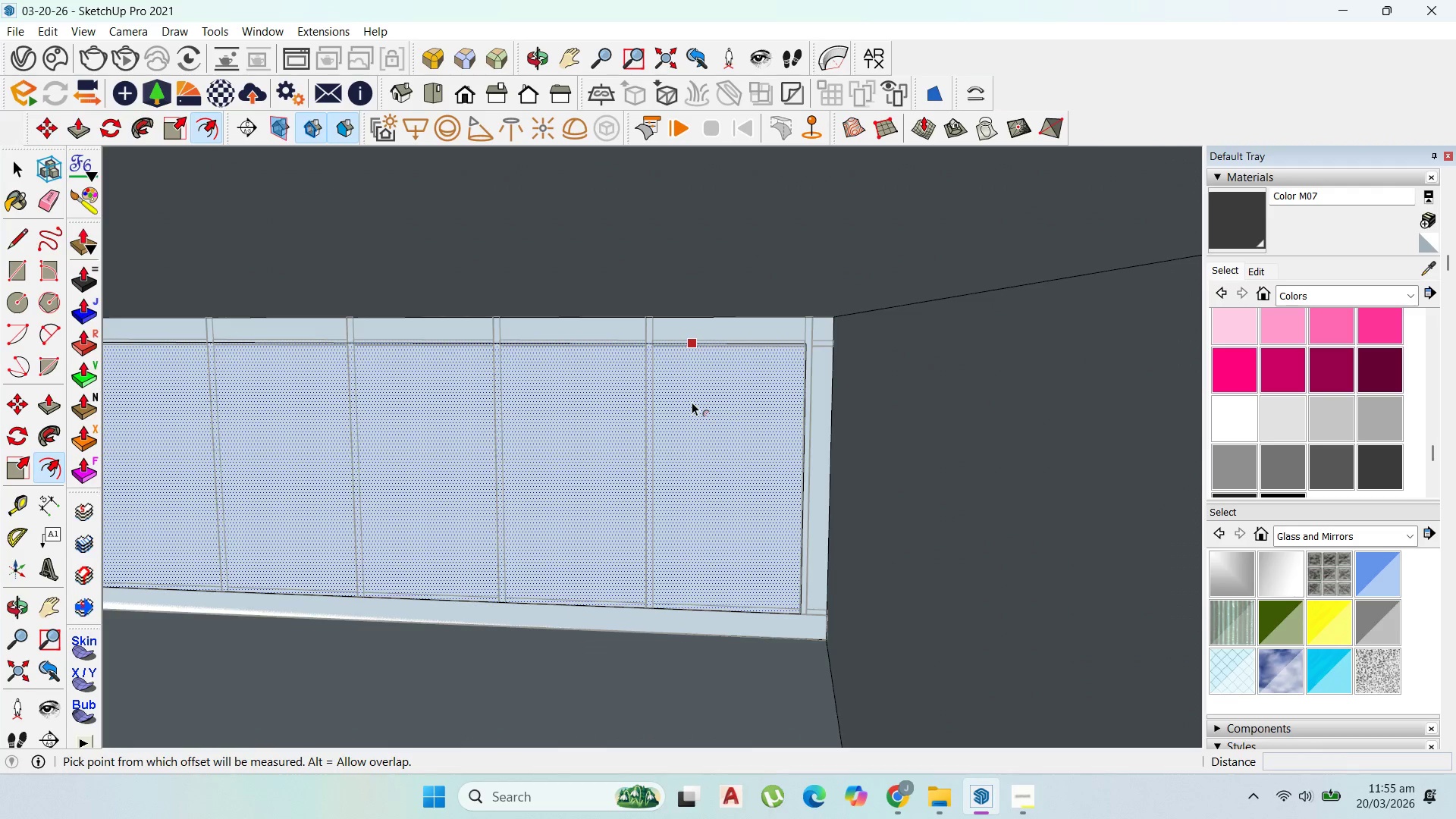 
type(200)
 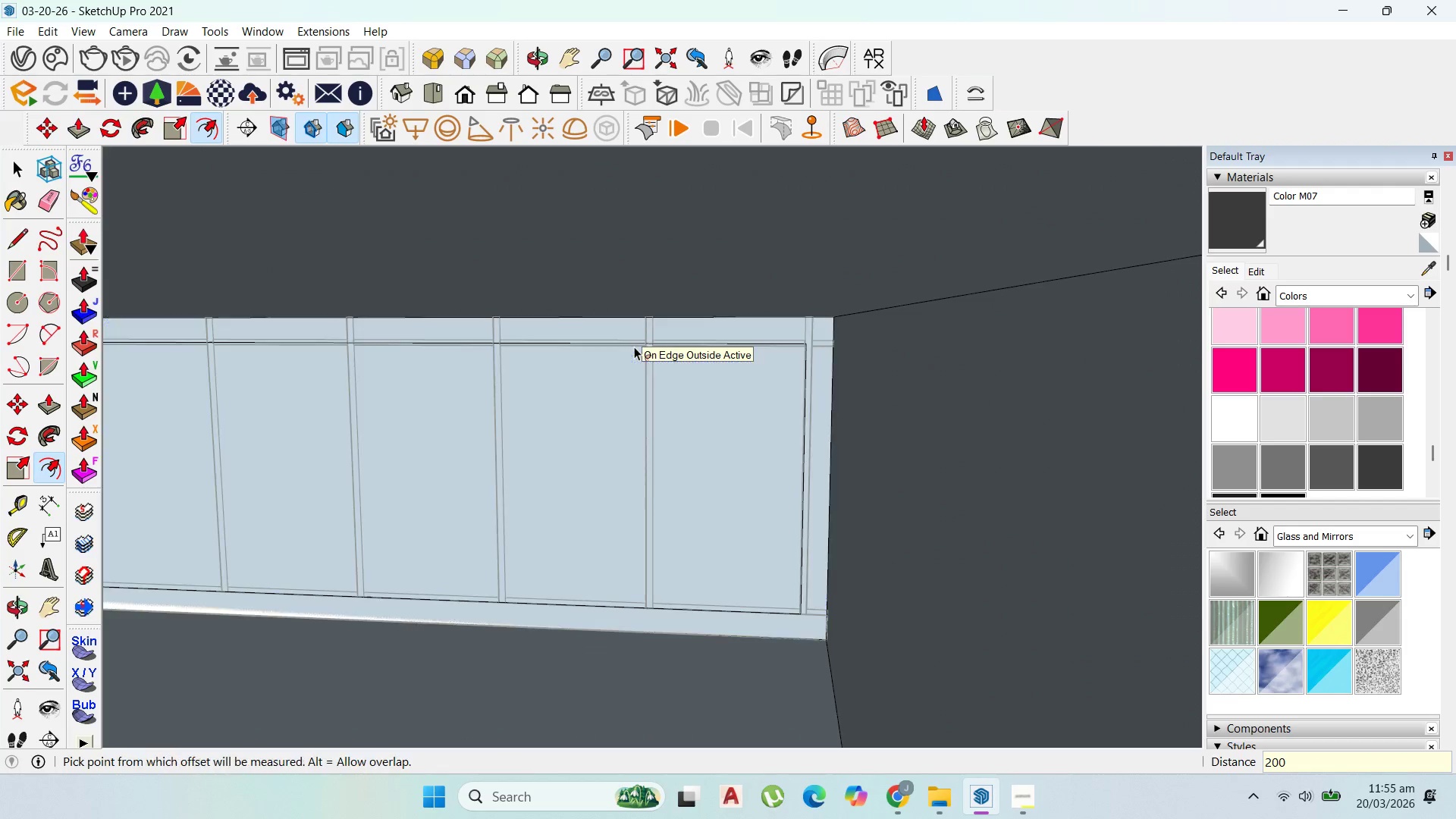 
key(Enter)
 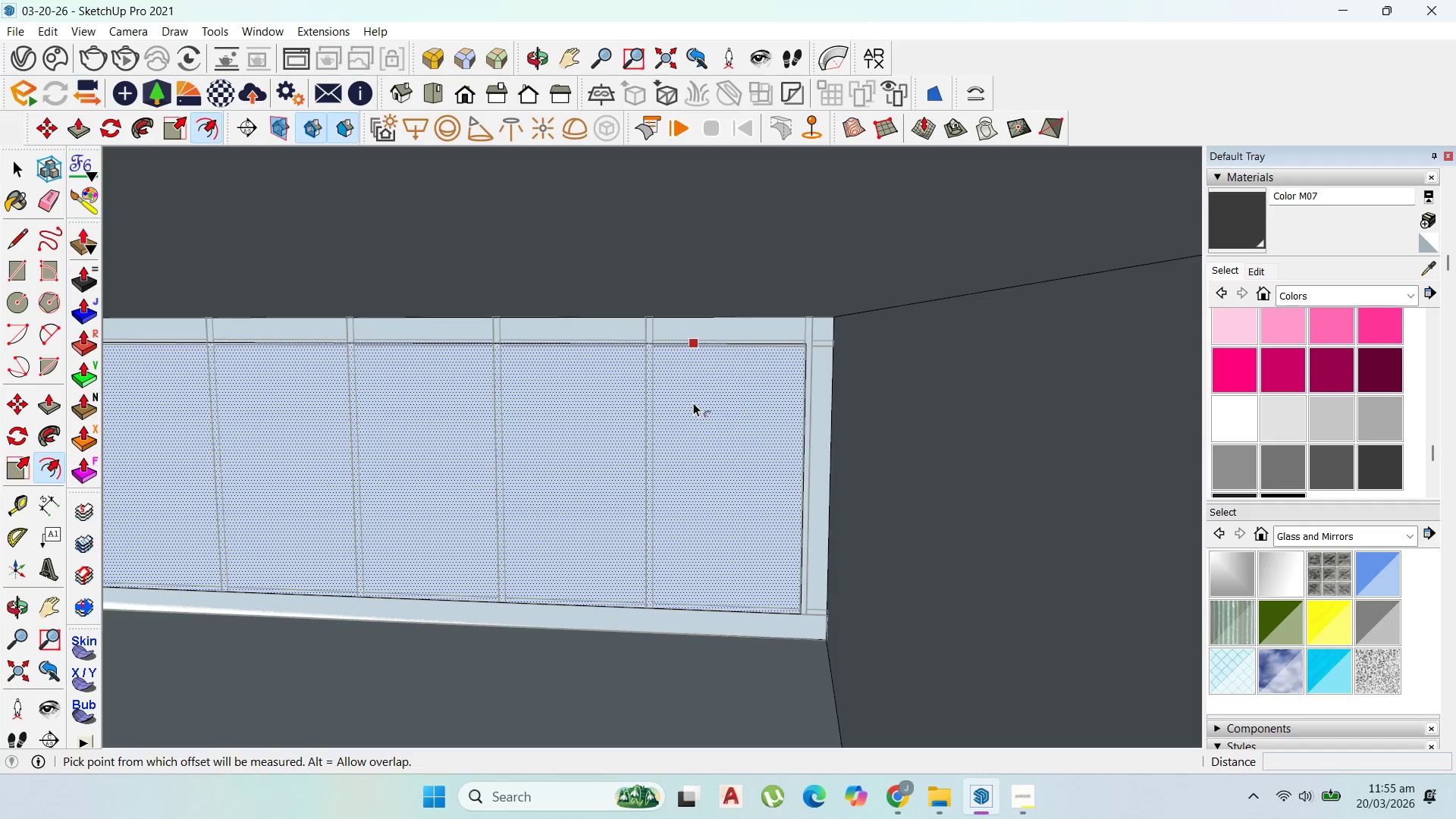 
key(P)
 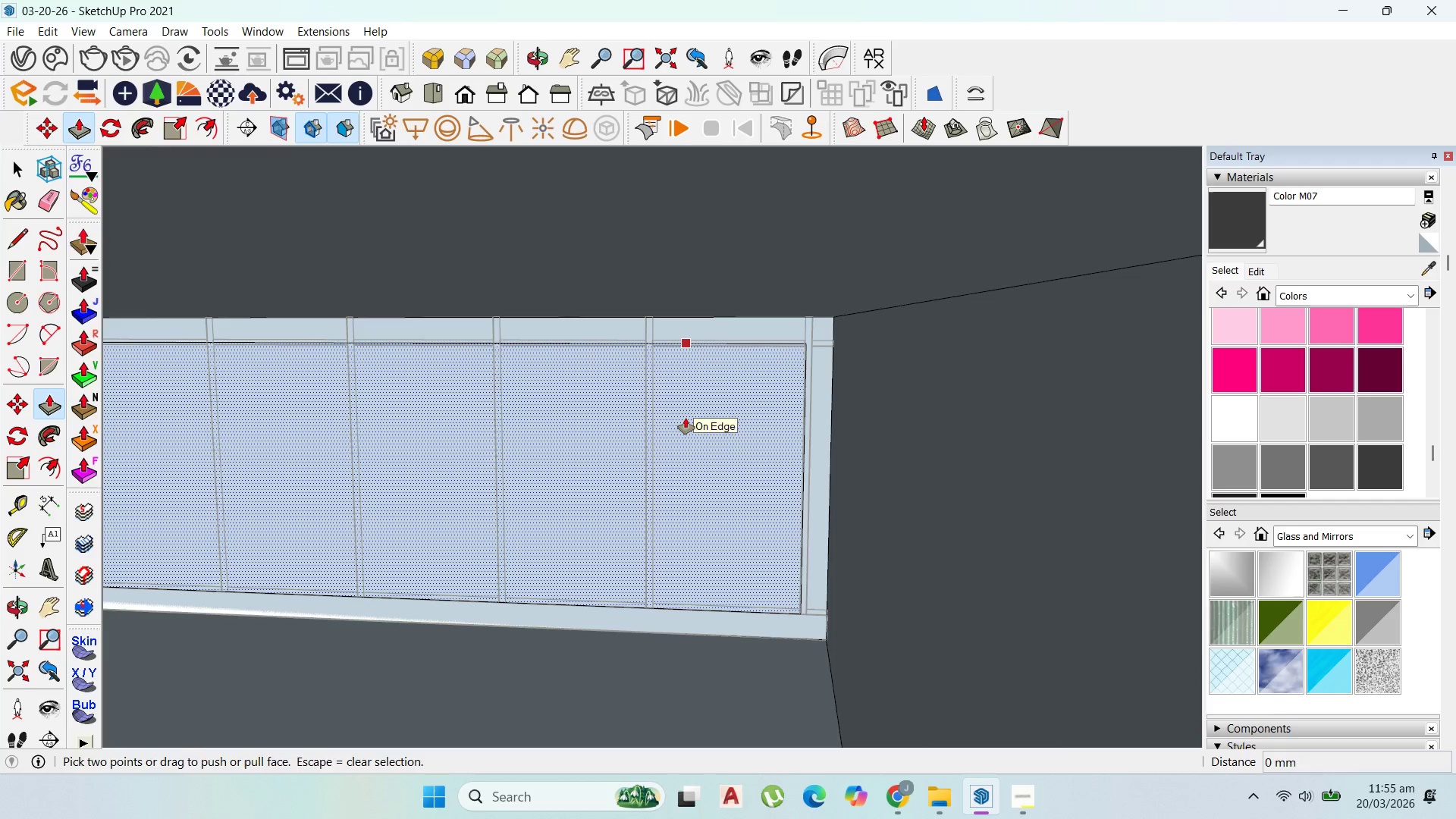 
left_click([686, 418])
 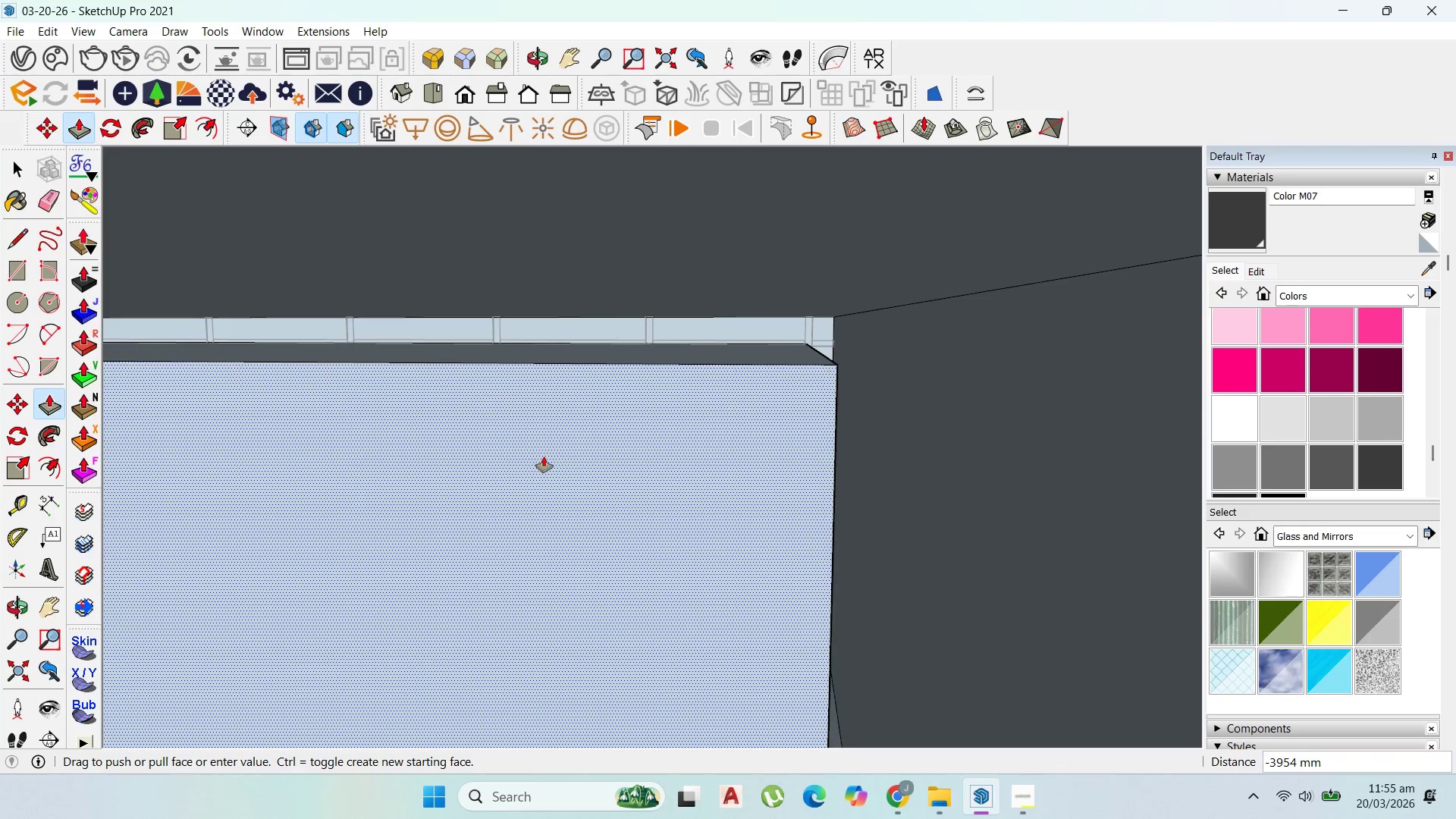 
scroll: coordinate [682, 480], scroll_direction: down, amount: 55.0
 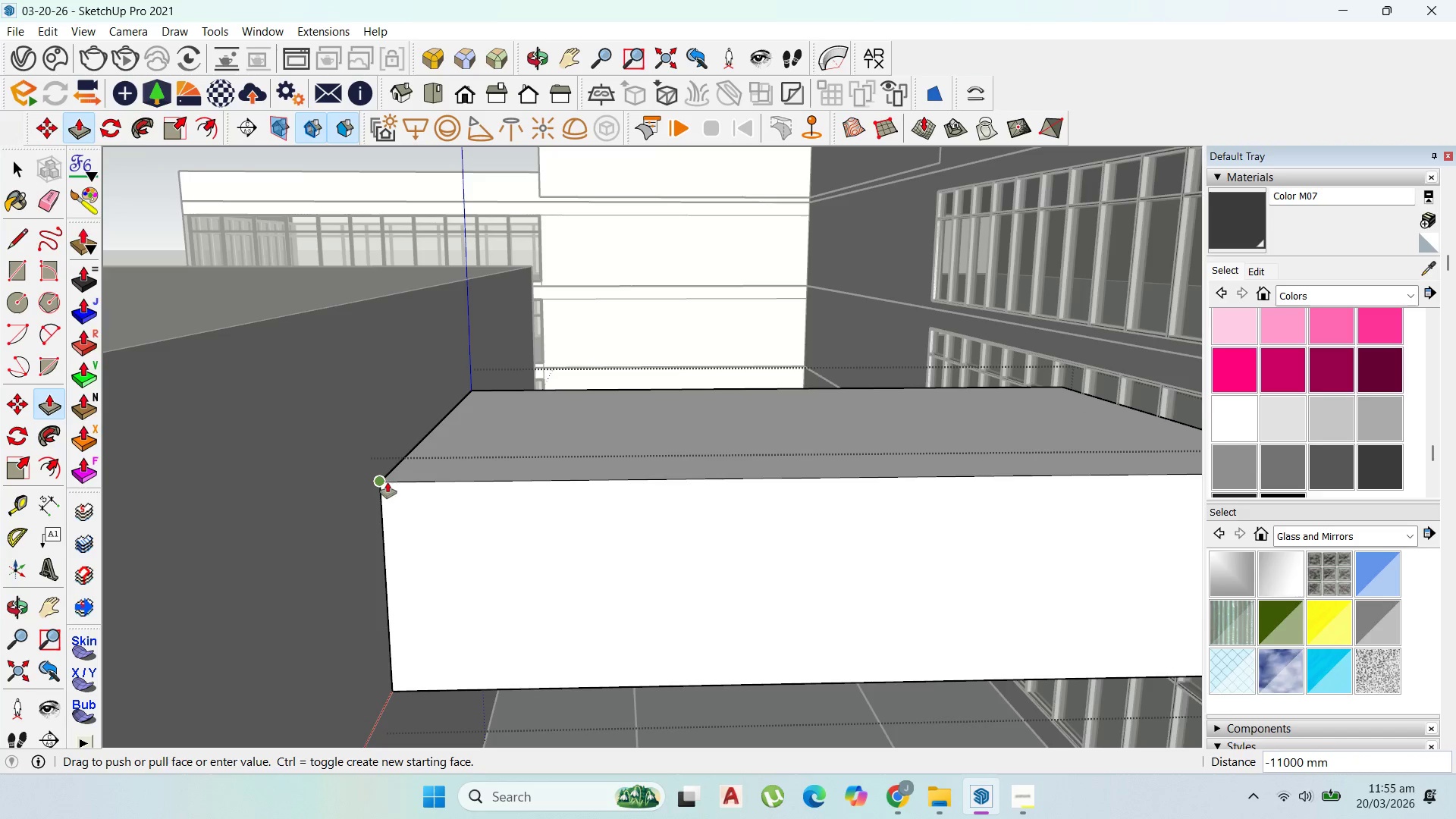 
left_click([384, 482])
 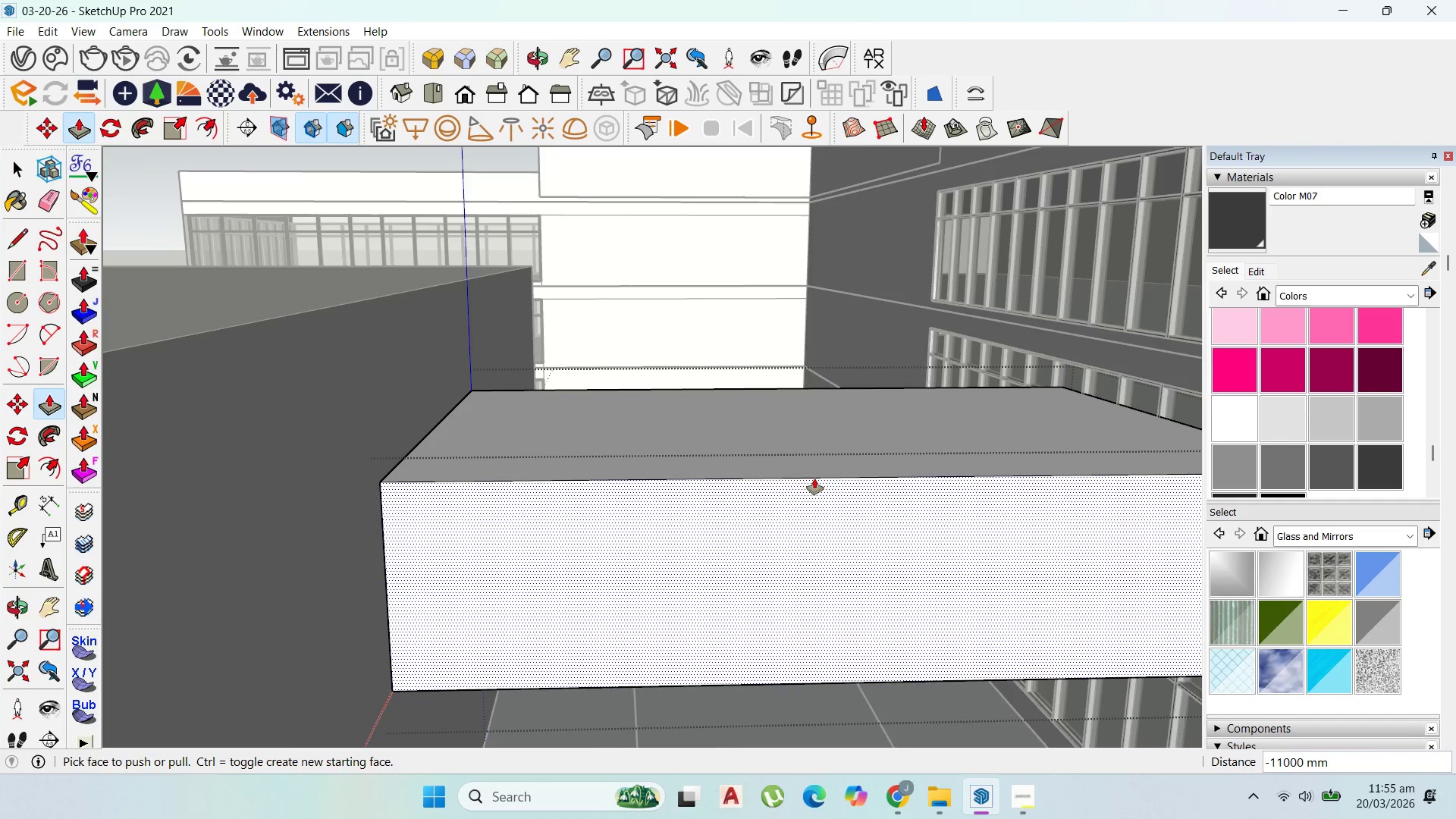 
scroll: coordinate [823, 479], scroll_direction: up, amount: 2.0
 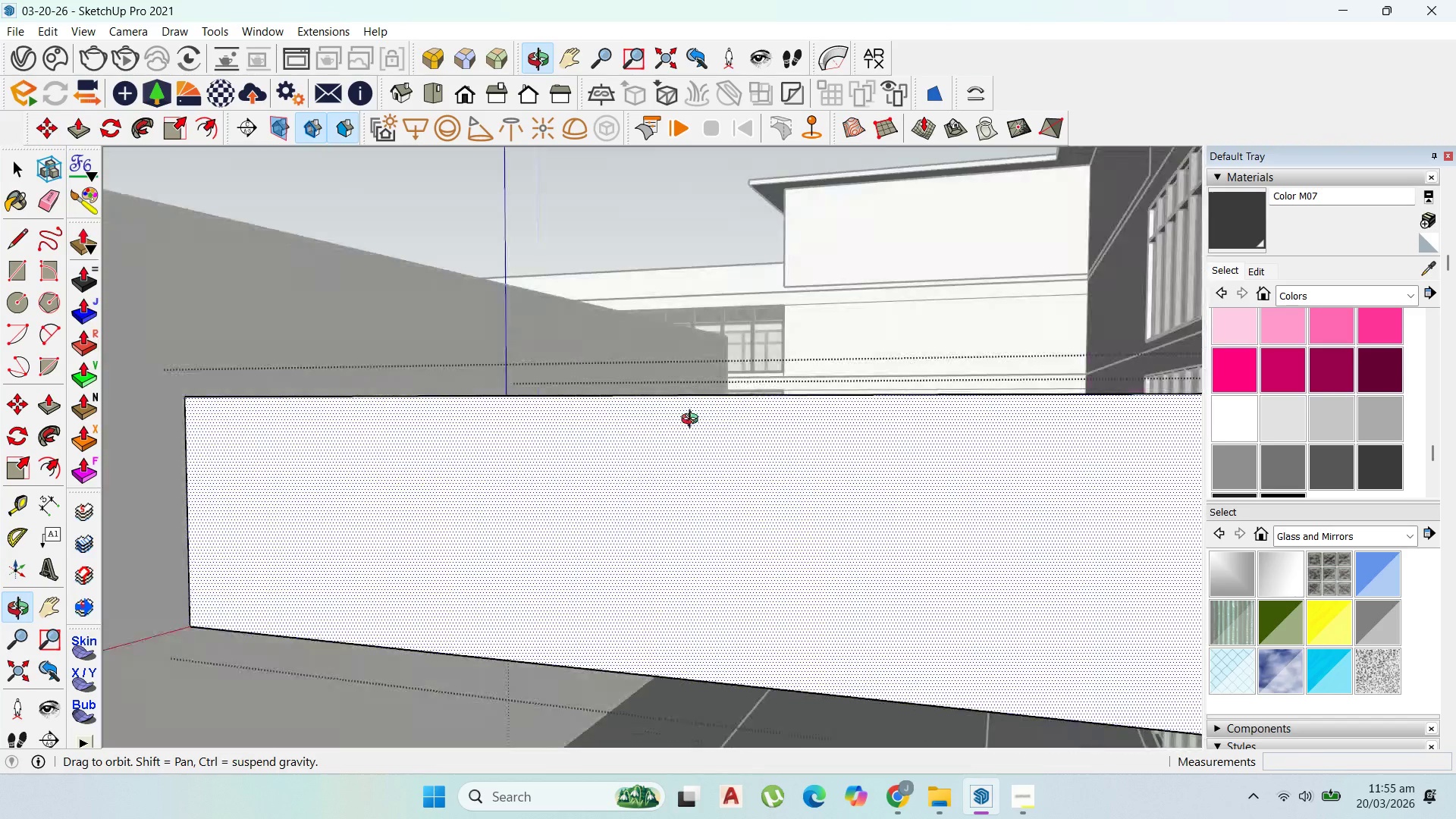 
scroll: coordinate [695, 459], scroll_direction: down, amount: 8.0
 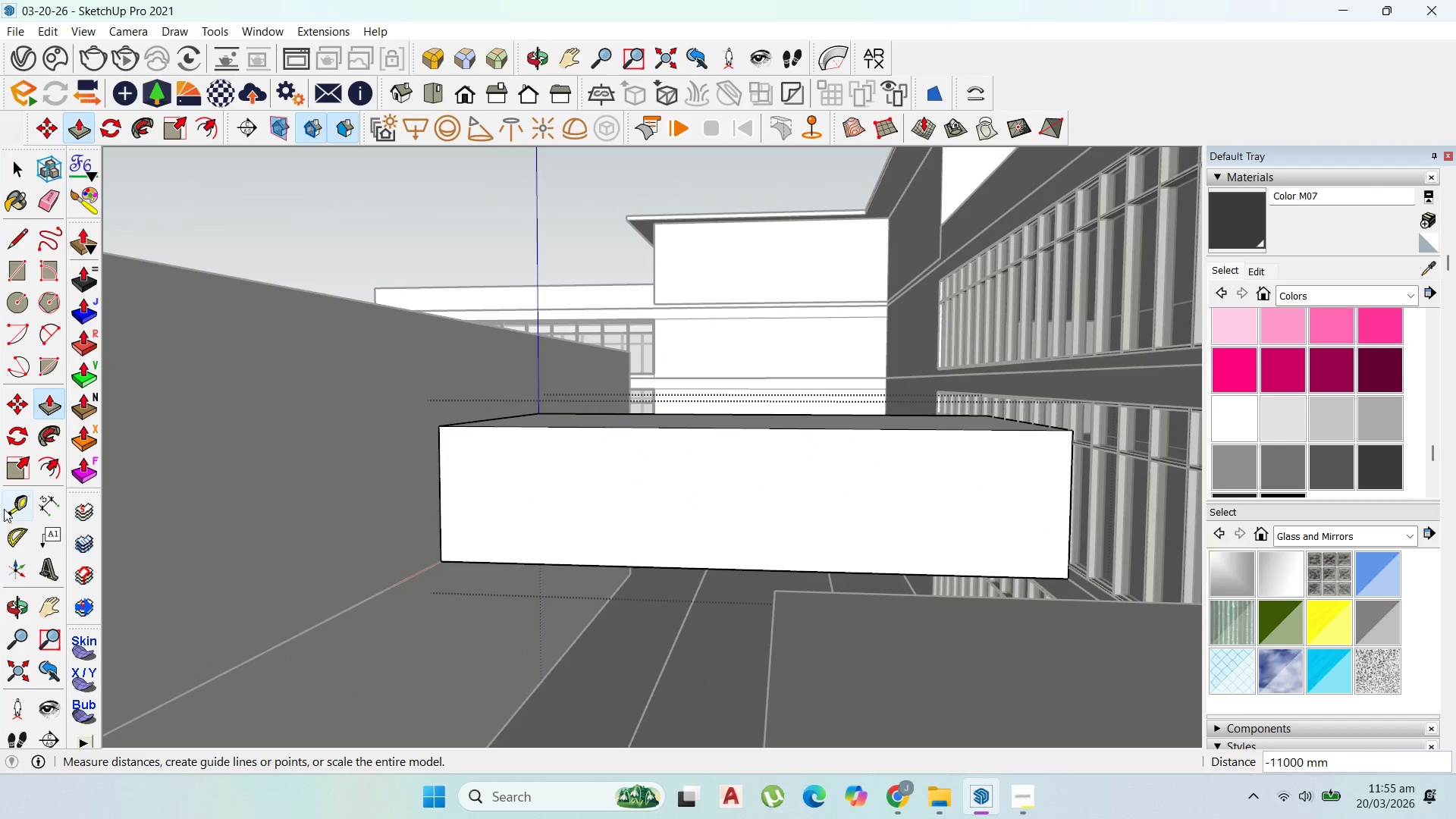 
left_click([12, 503])
 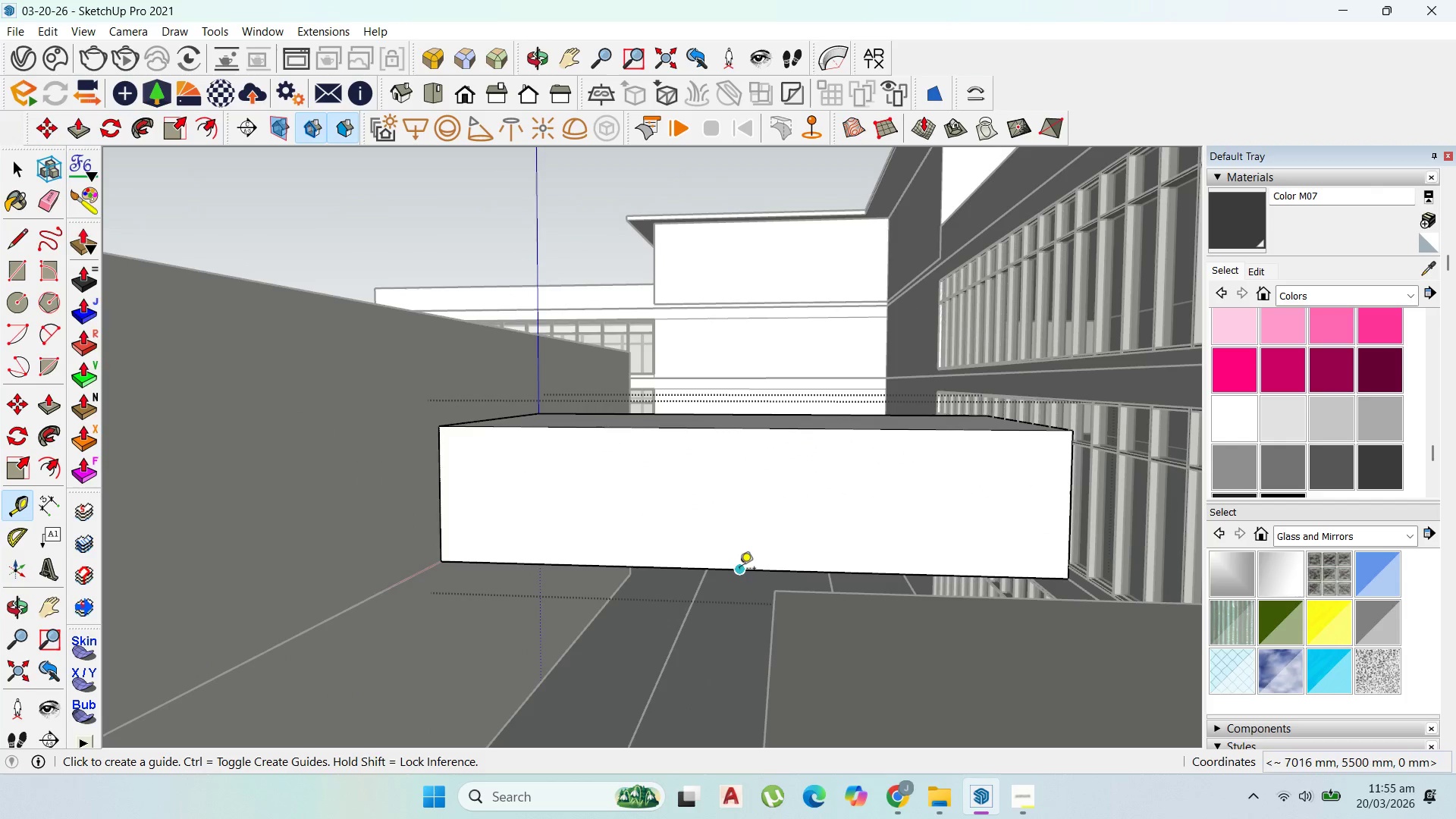 
left_click([740, 571])
 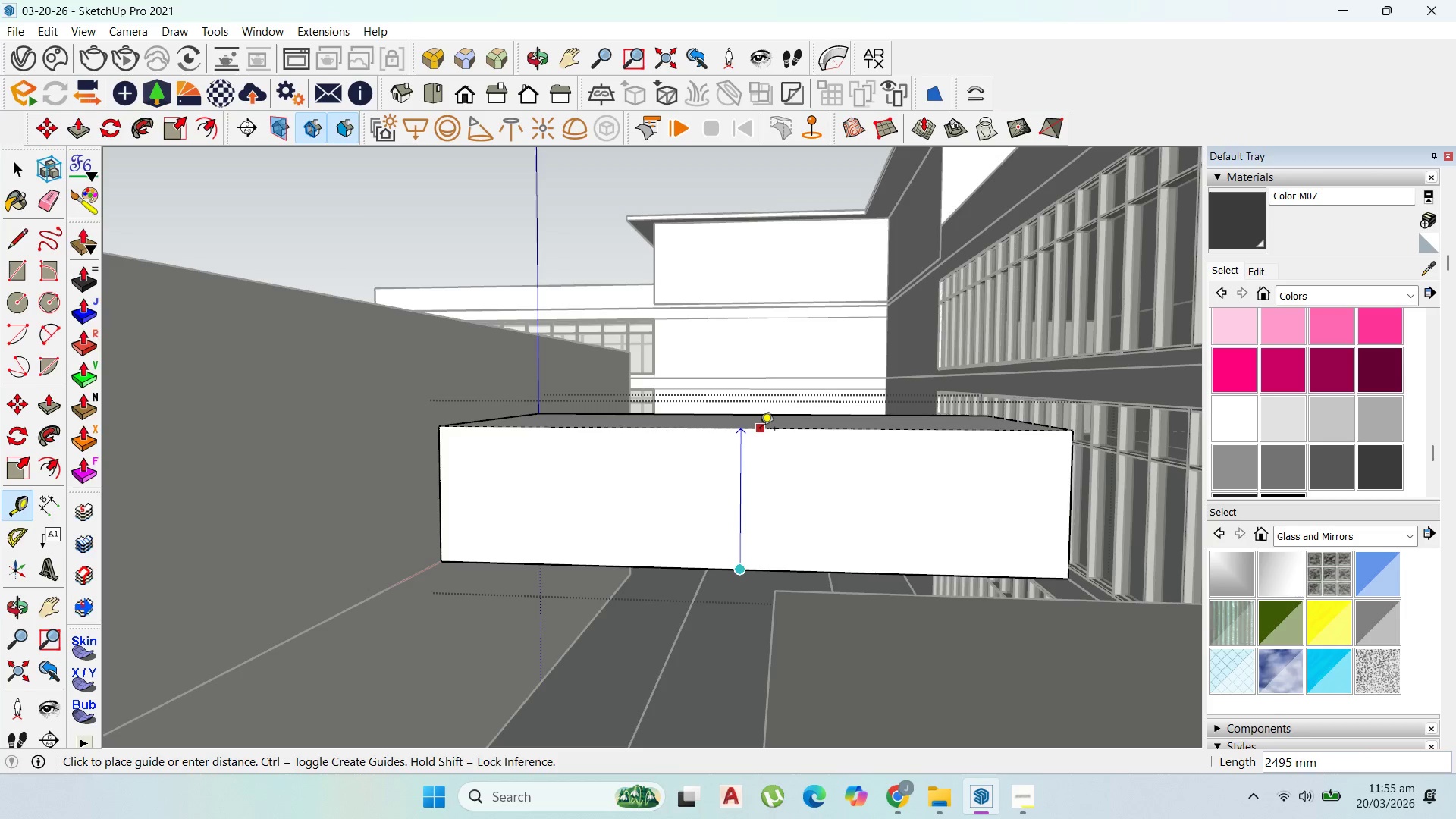 
key(Escape)
 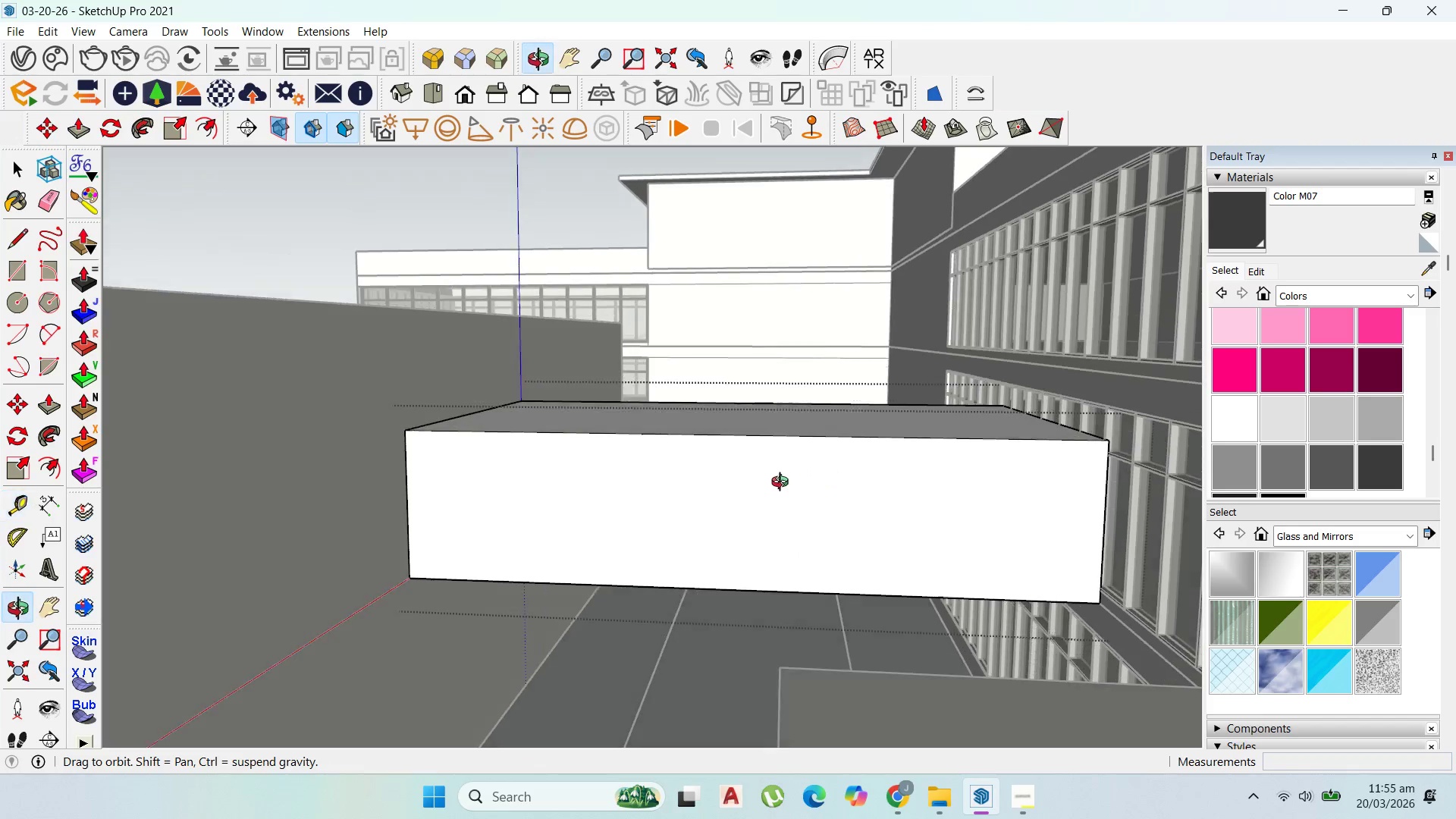 
scroll: coordinate [762, 433], scroll_direction: up, amount: 1.0
 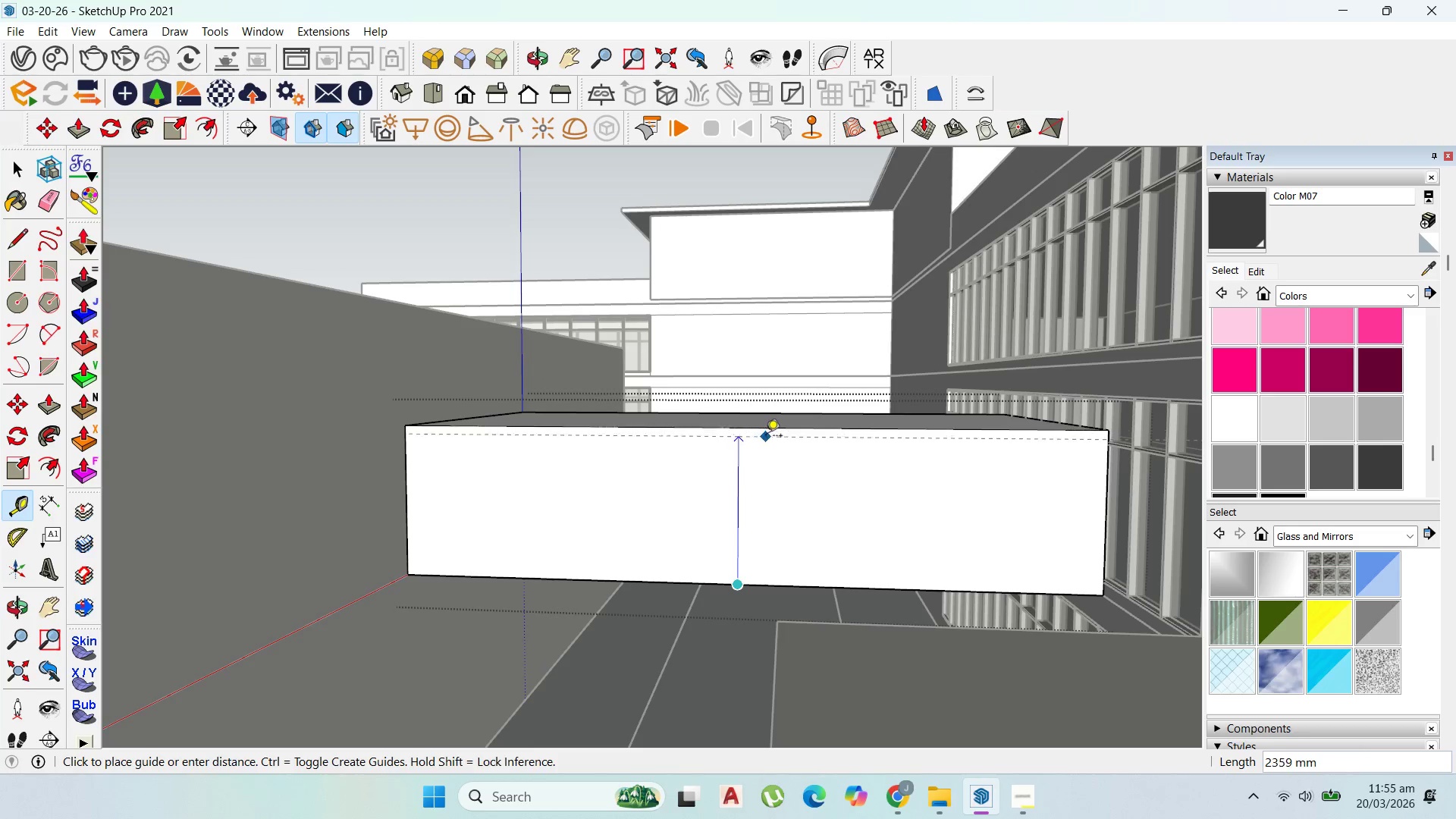 
scroll: coordinate [785, 477], scroll_direction: down, amount: 1.0
 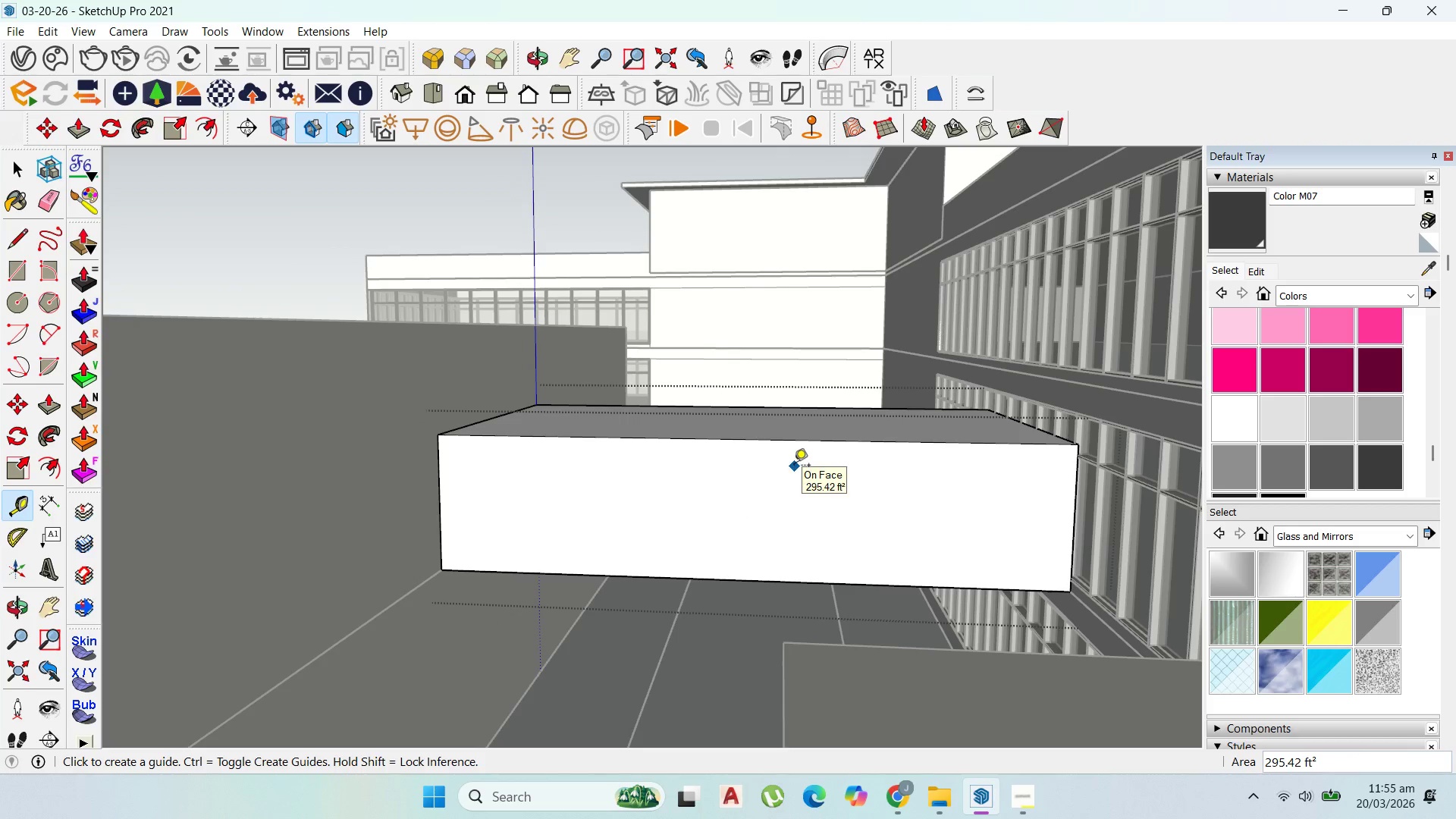 
key(P)
 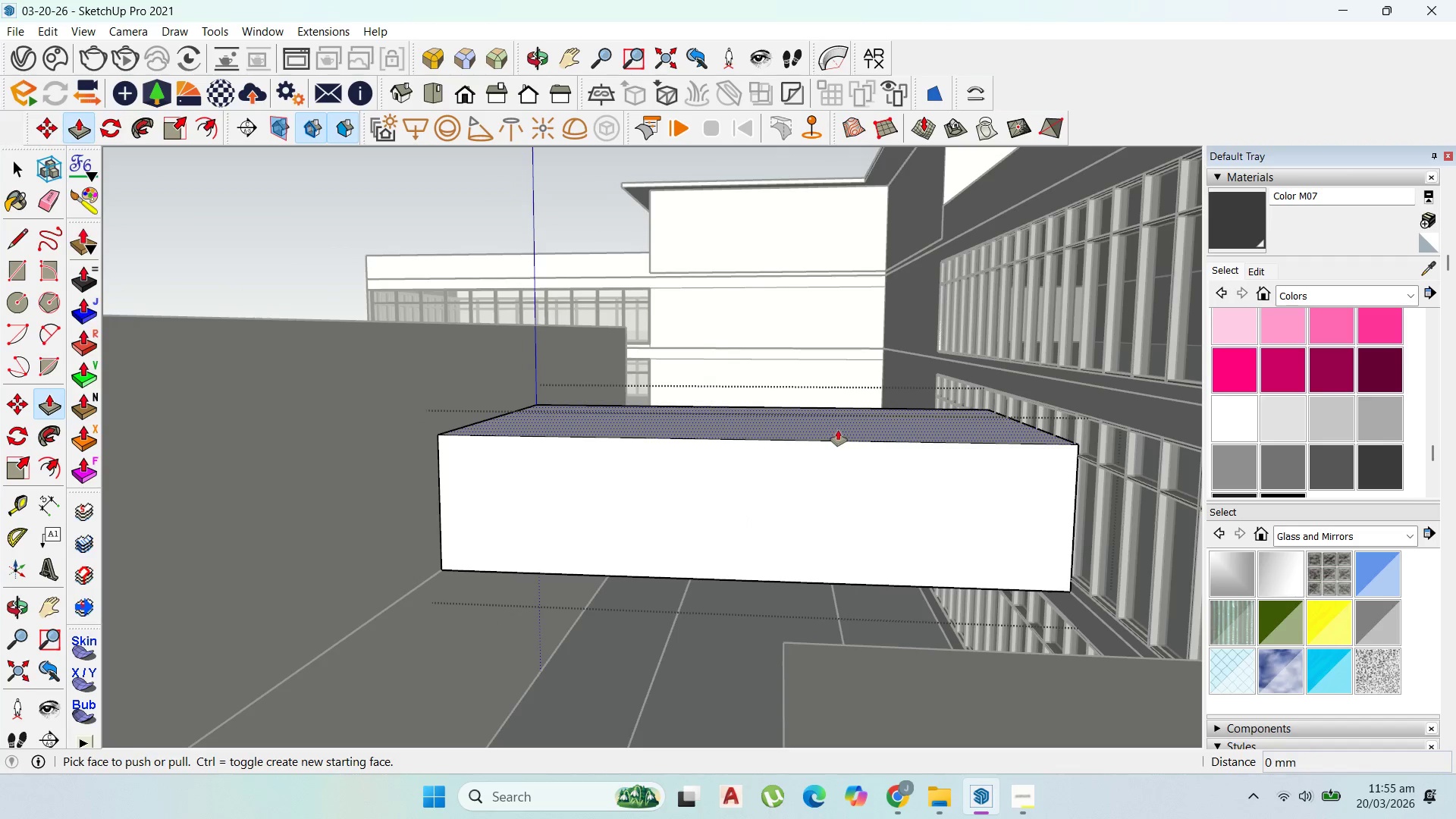 
left_click_drag(start_coordinate=[838, 430], to_coordinate=[1076, 409])
 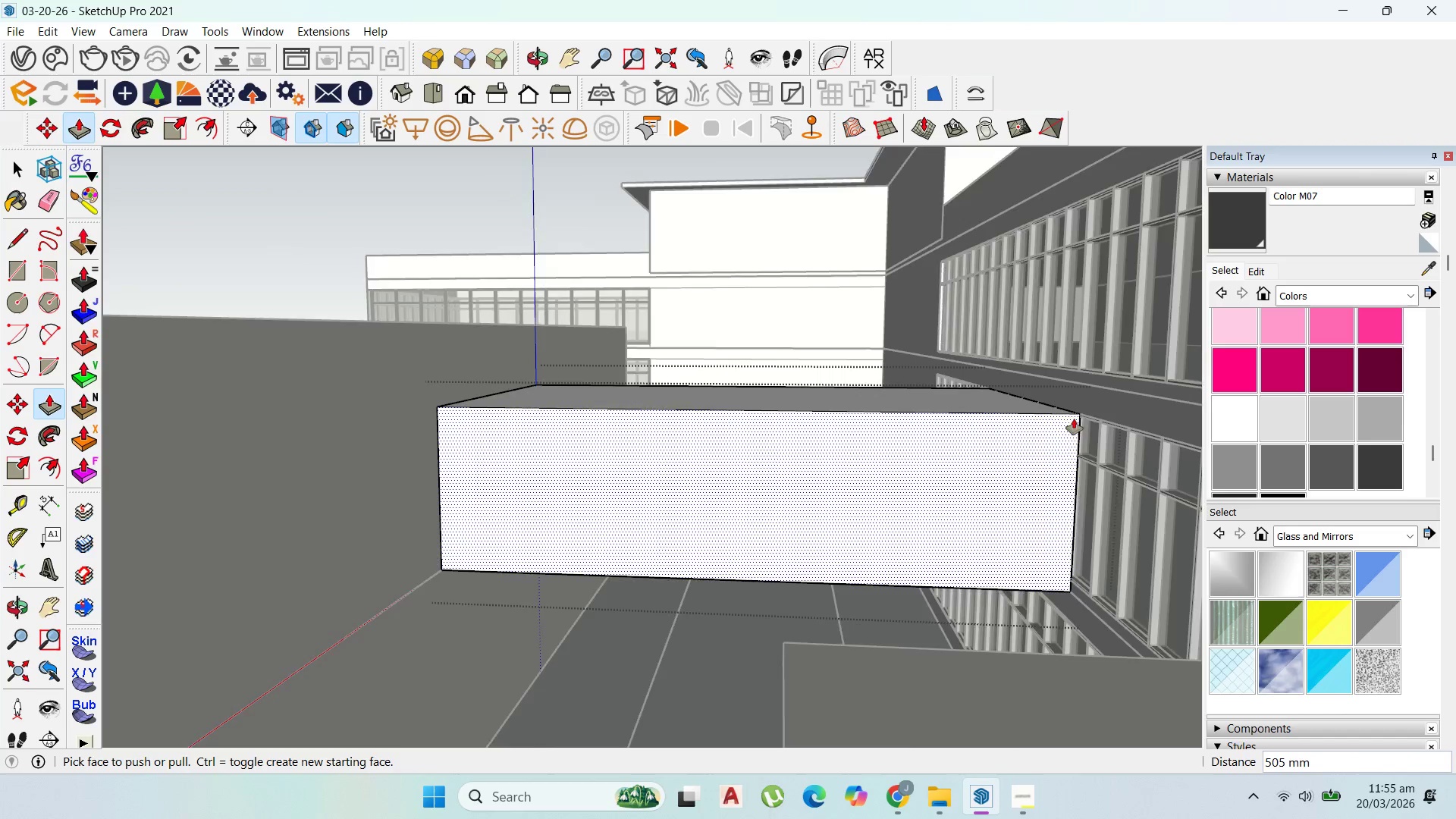 
scroll: coordinate [1074, 421], scroll_direction: up, amount: 5.0
 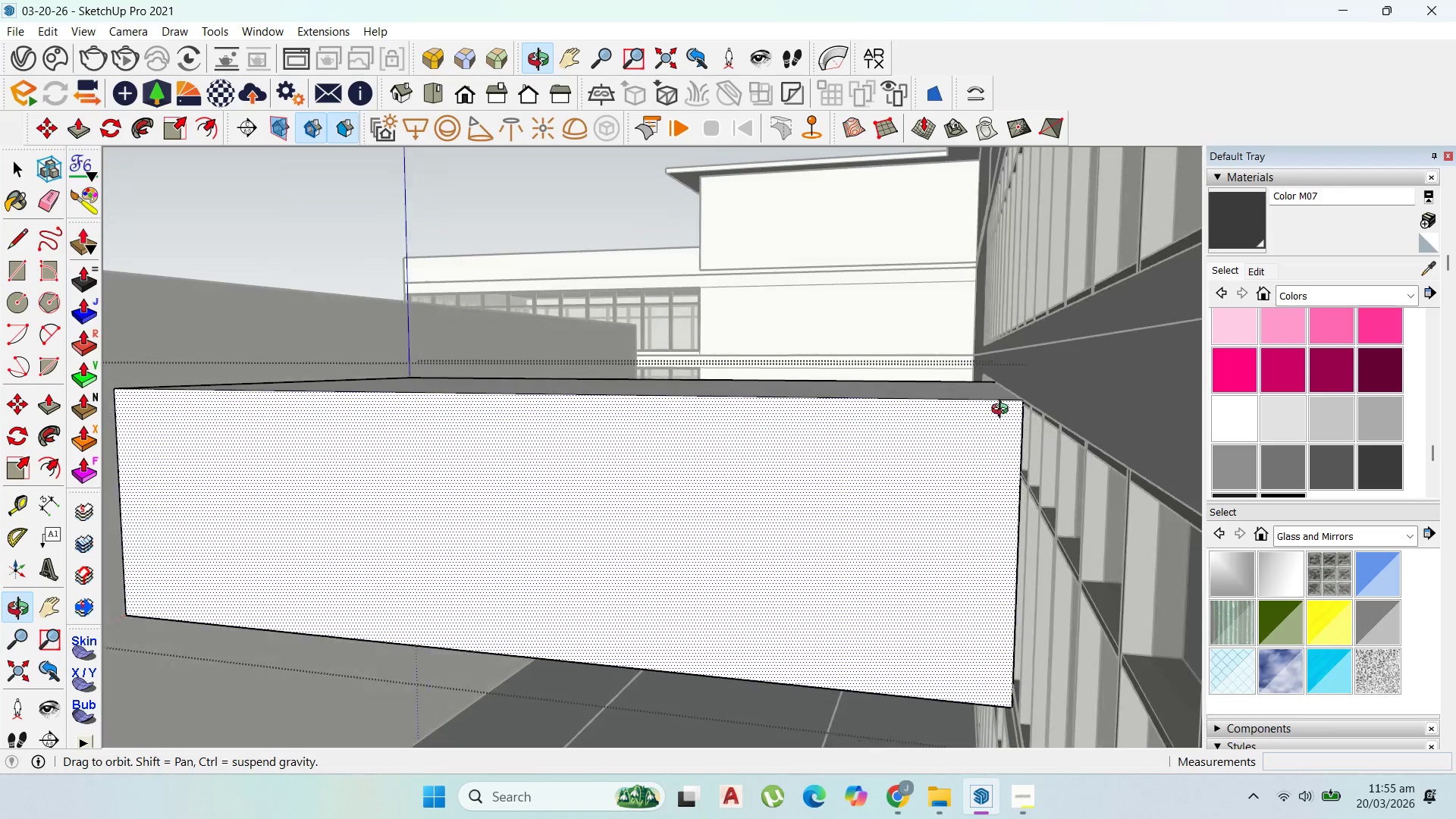 
left_click_drag(start_coordinate=[1001, 394], to_coordinate=[1001, 375])
 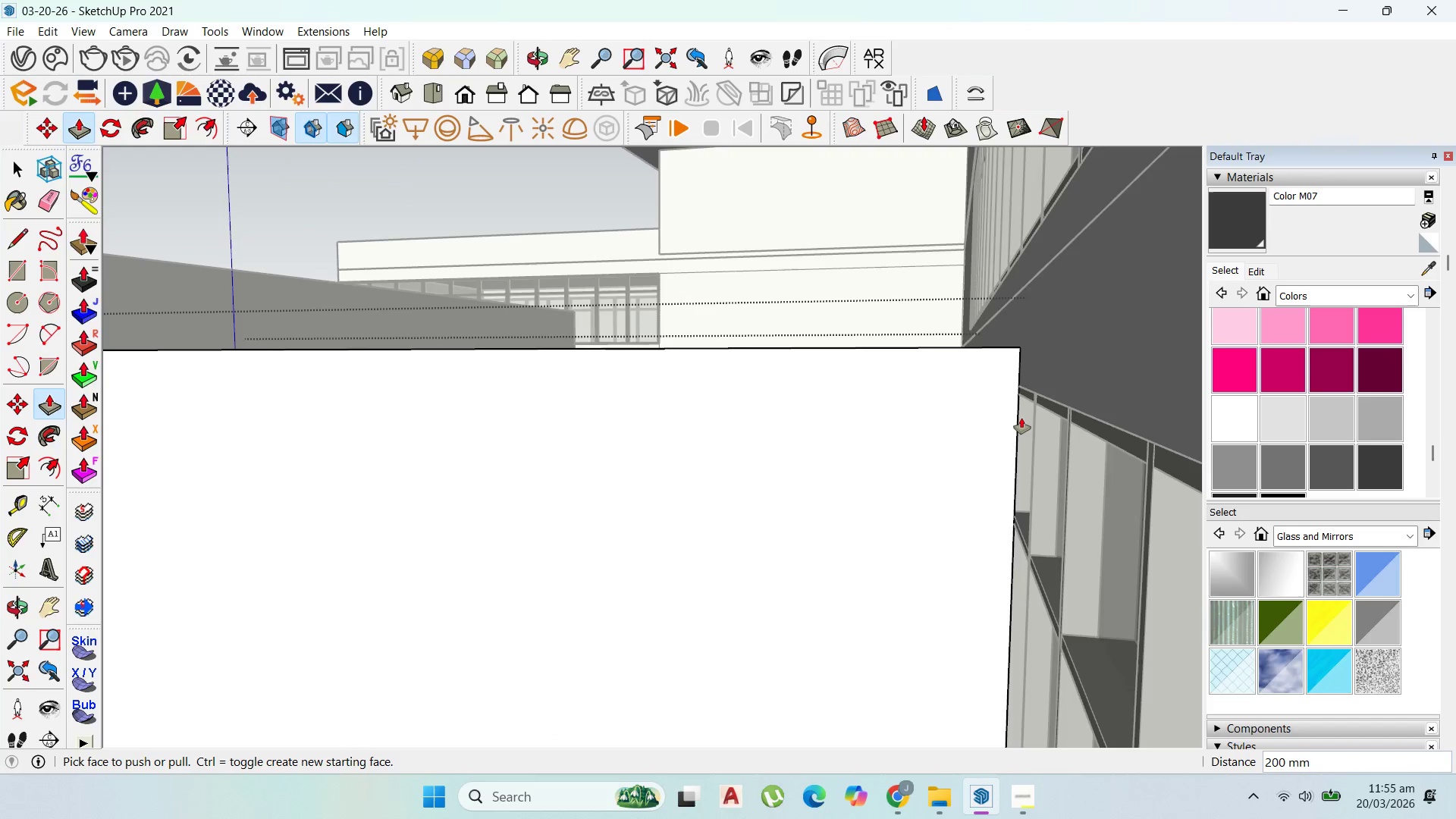 
type(200)
 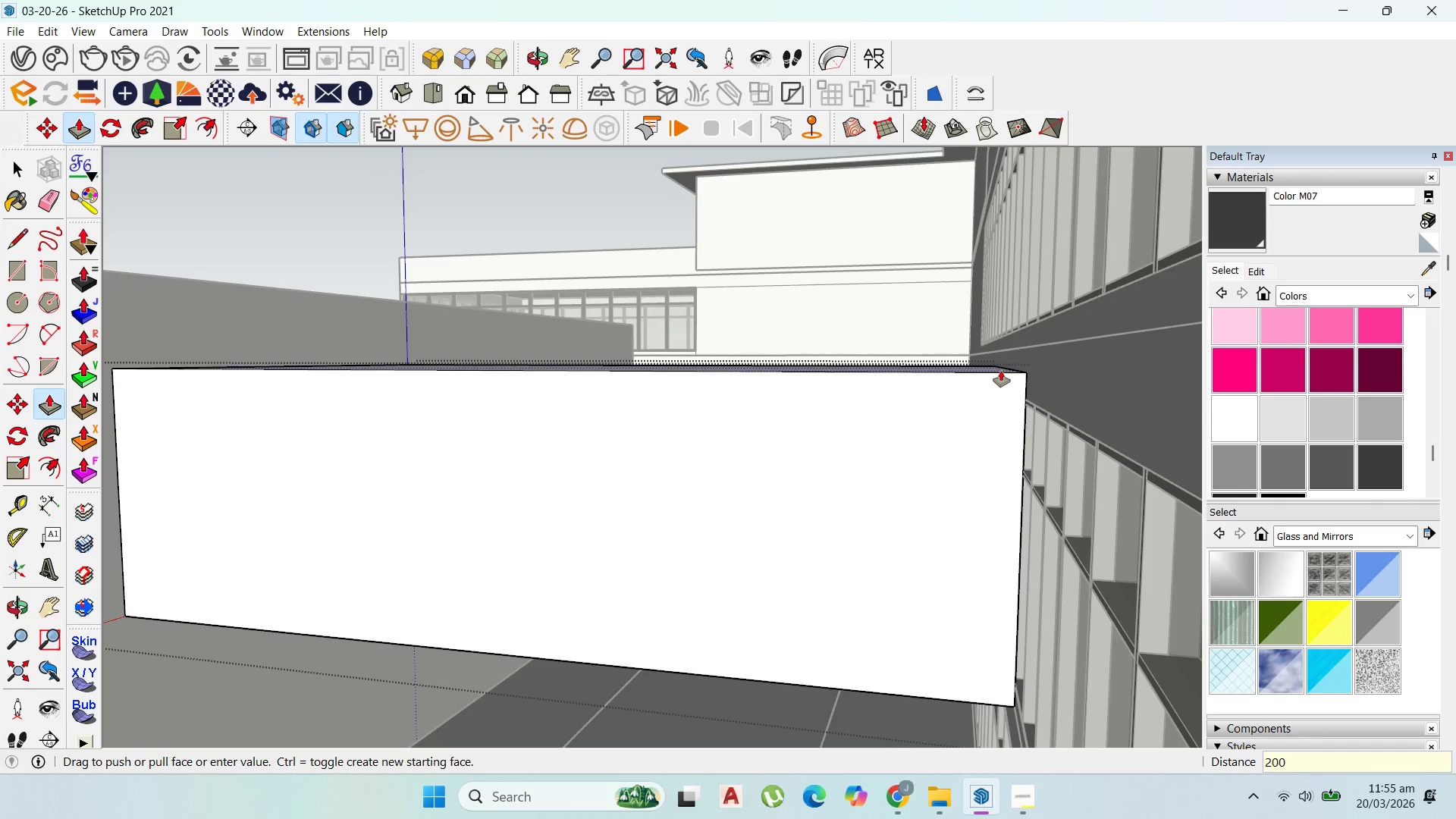 
key(Enter)
 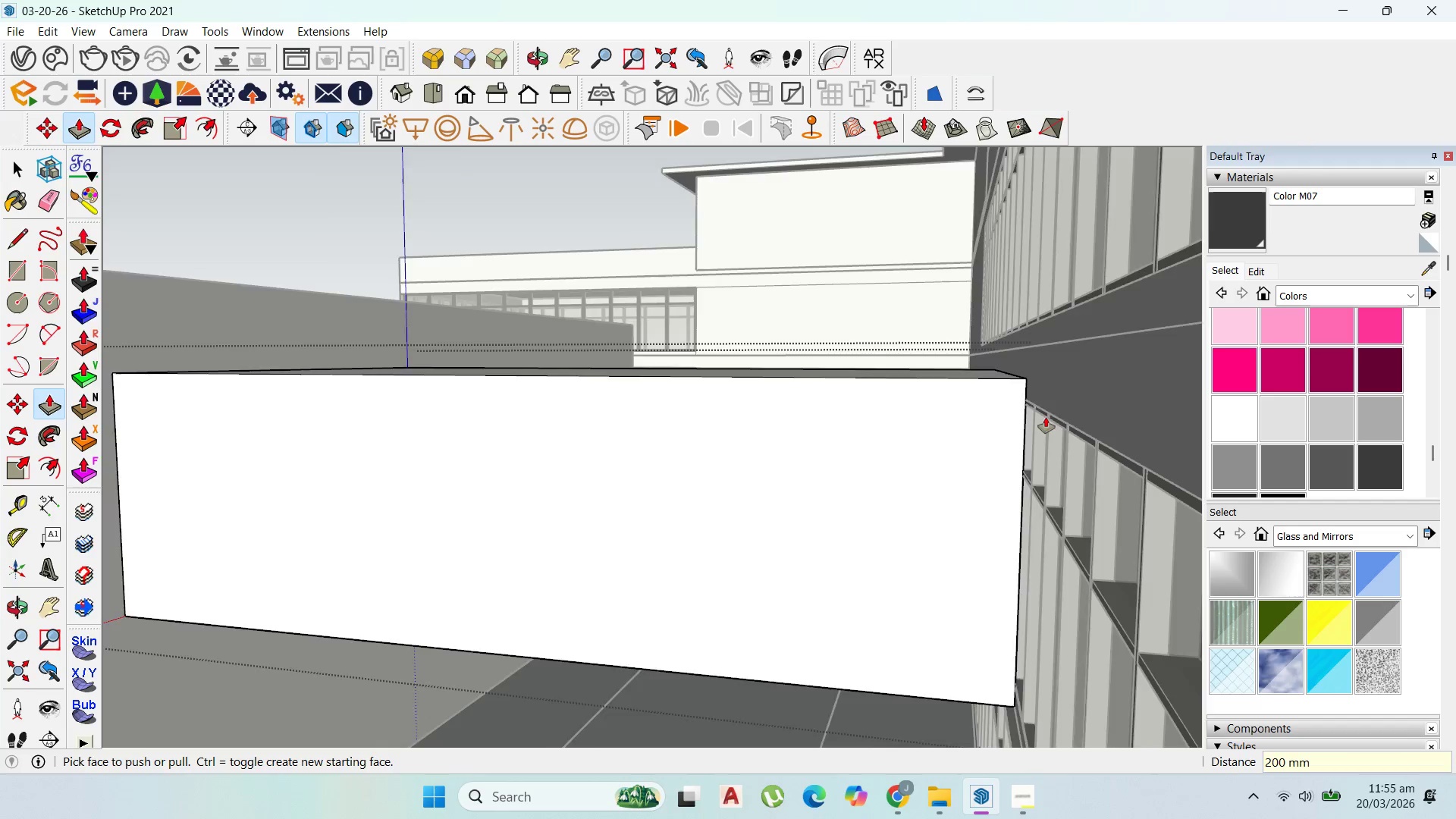 
scroll: coordinate [460, 426], scroll_direction: up, amount: 11.0
 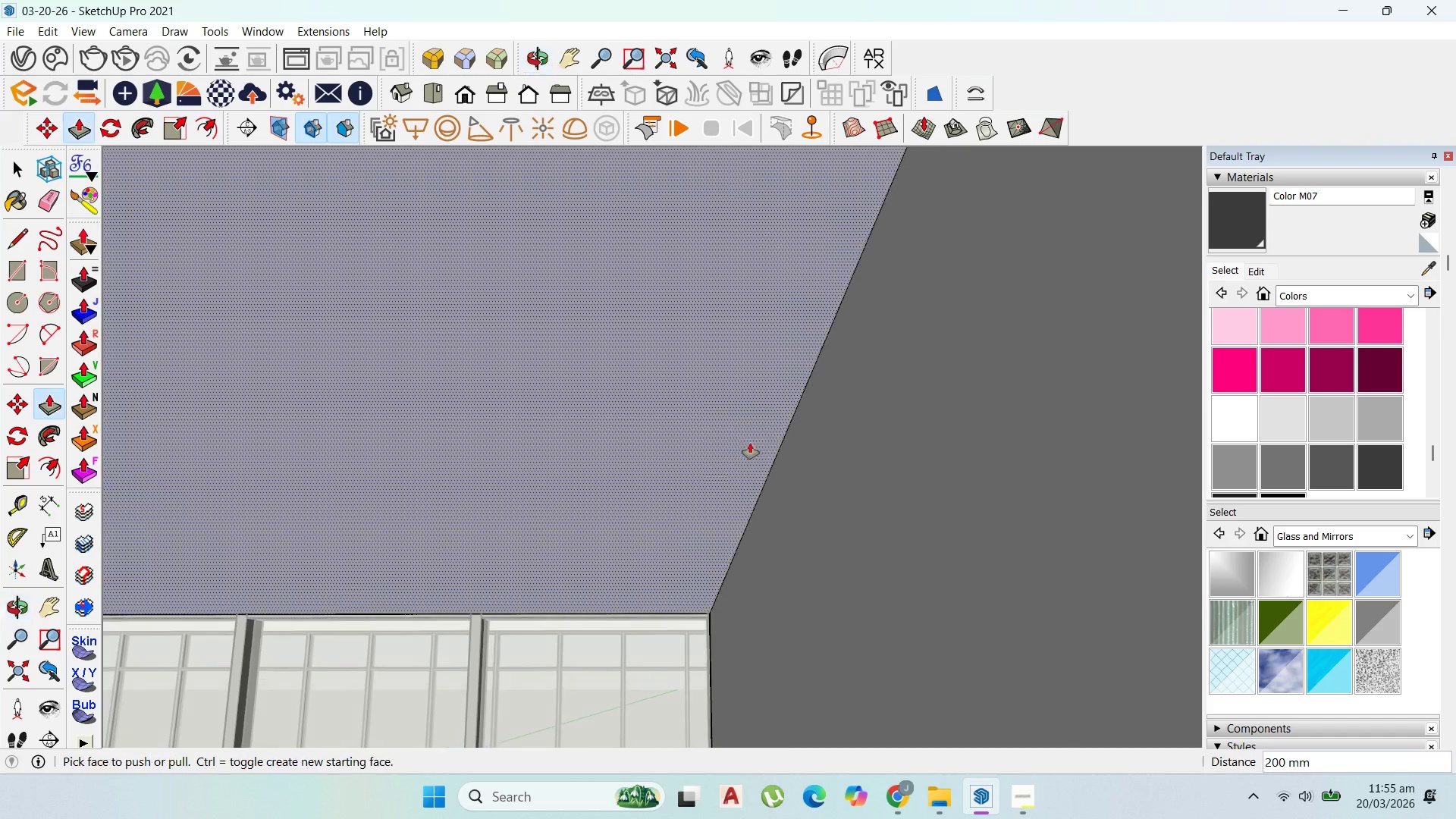 
left_click_drag(start_coordinate=[702, 484], to_coordinate=[331, 381])
 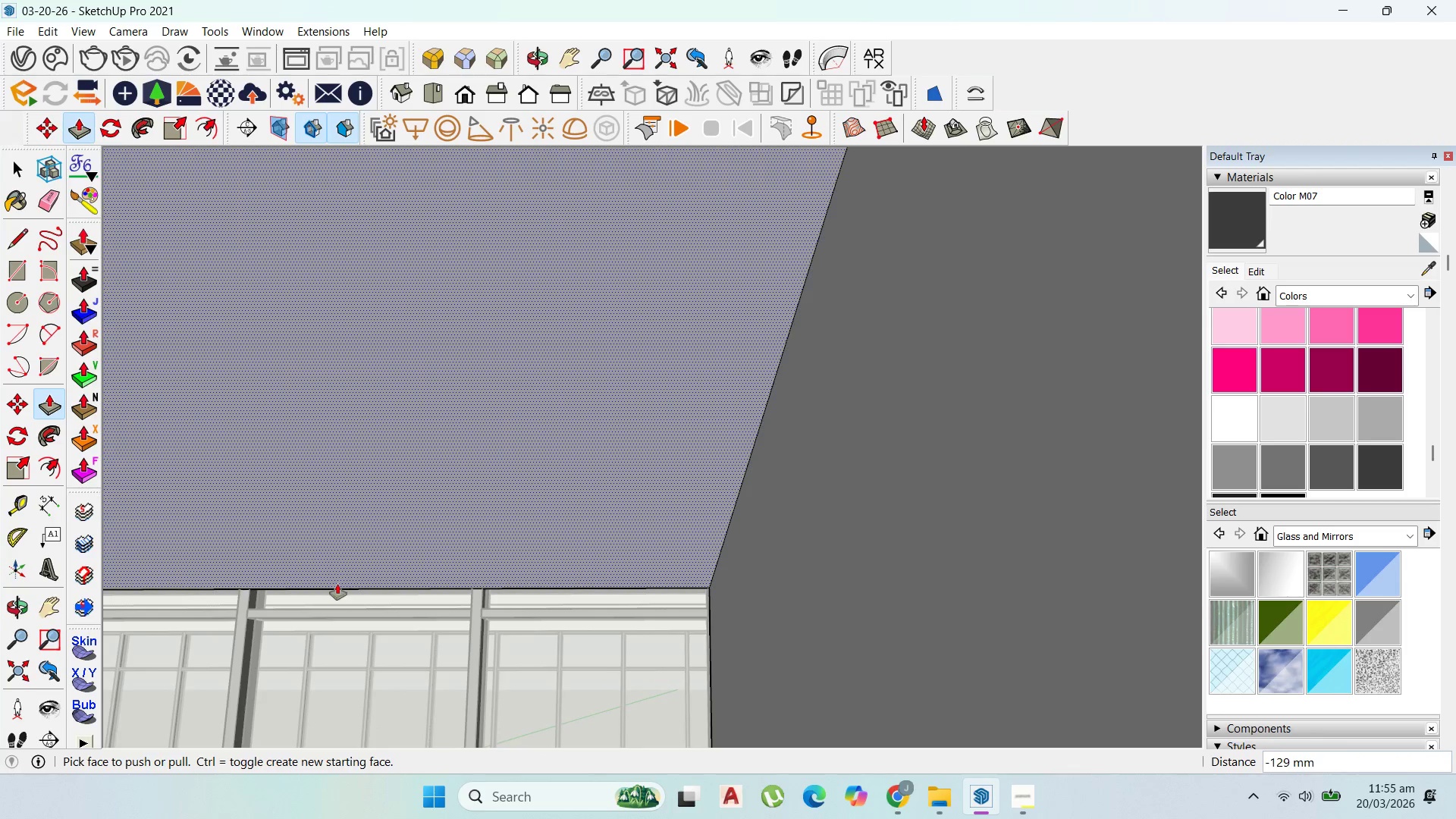 
left_click_drag(start_coordinate=[337, 585], to_coordinate=[427, 476])
 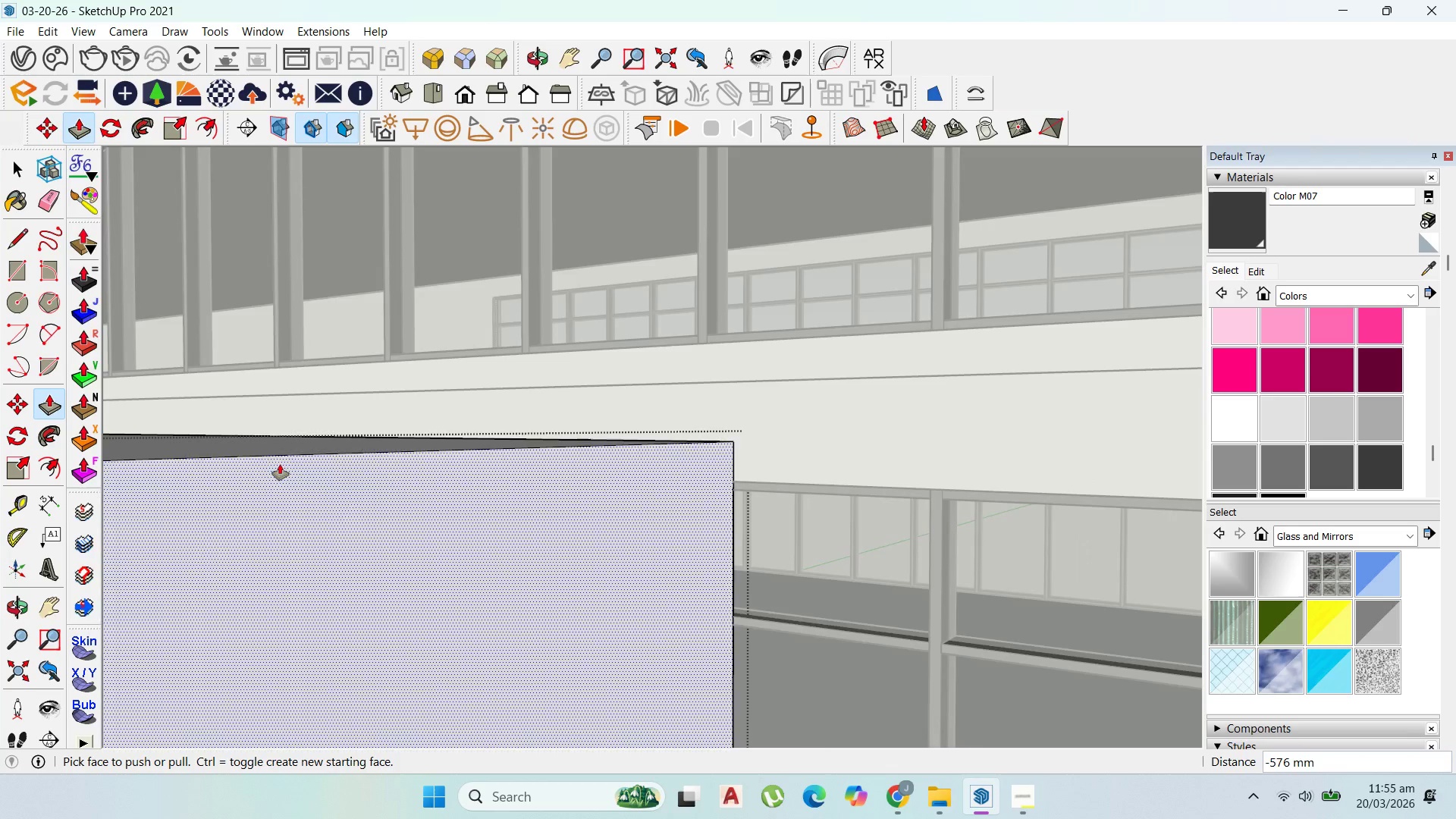 
scroll: coordinate [554, 400], scroll_direction: down, amount: 21.0
 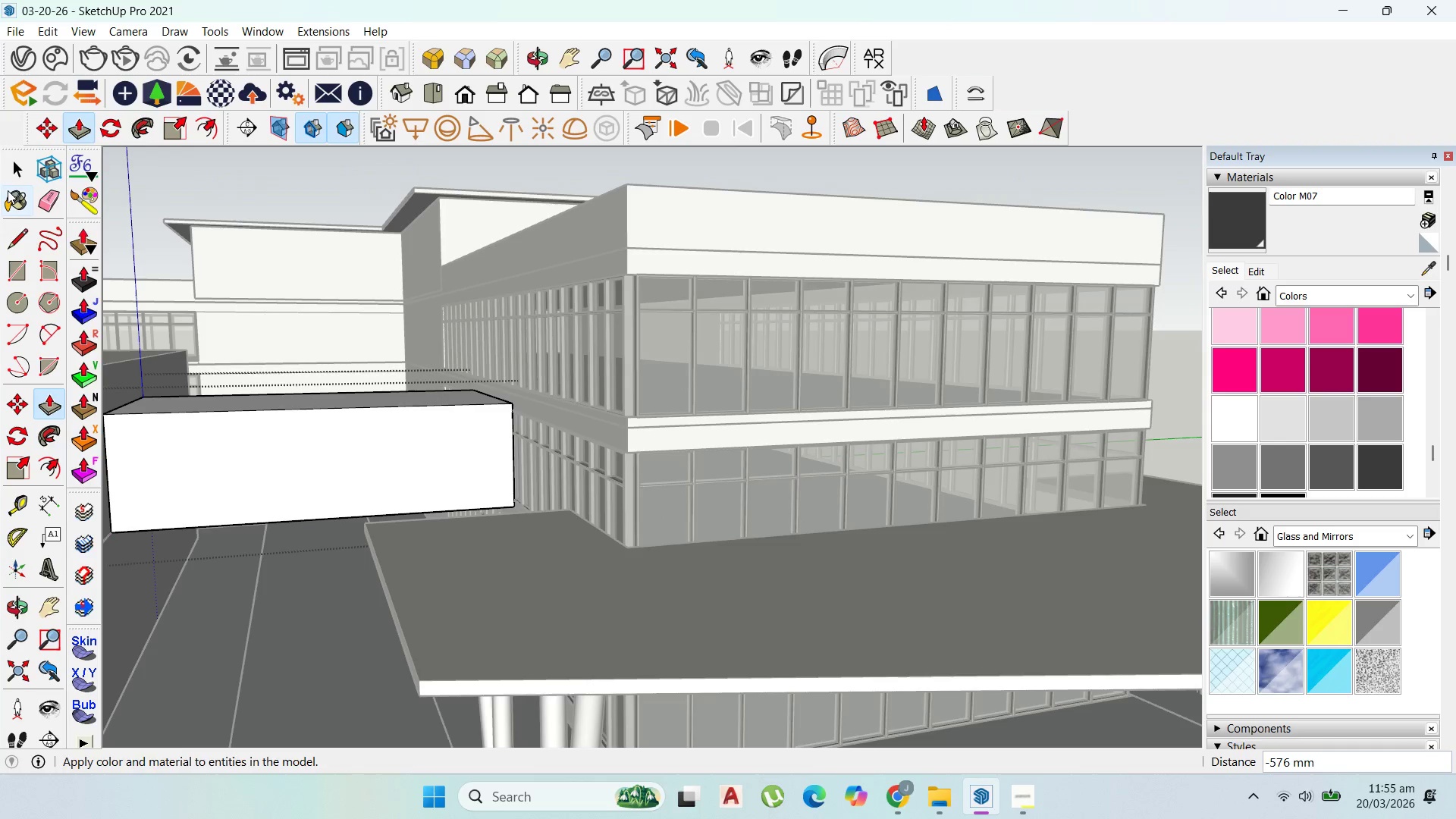 
left_click([13, 173])
 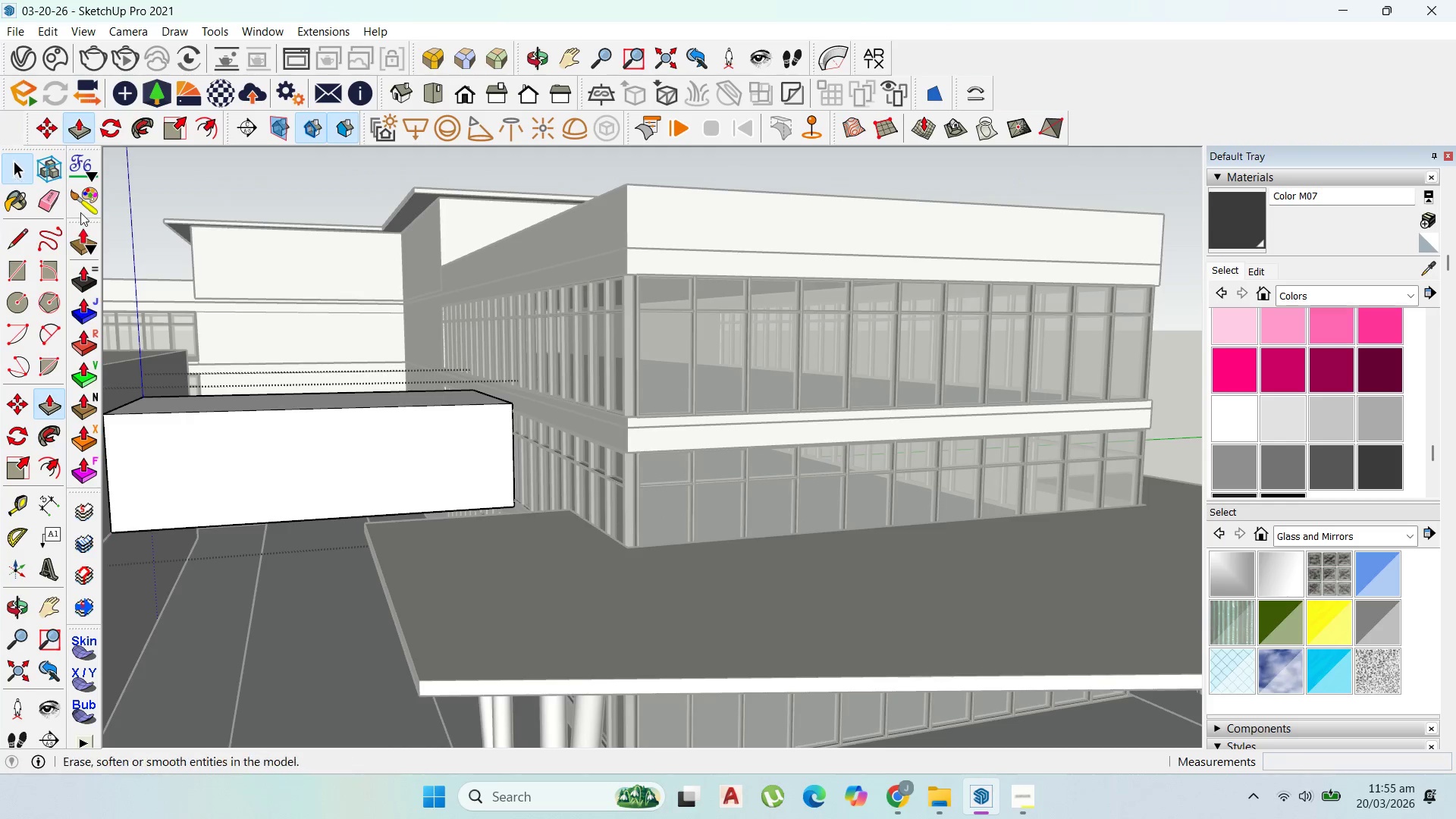 
key(Escape)
 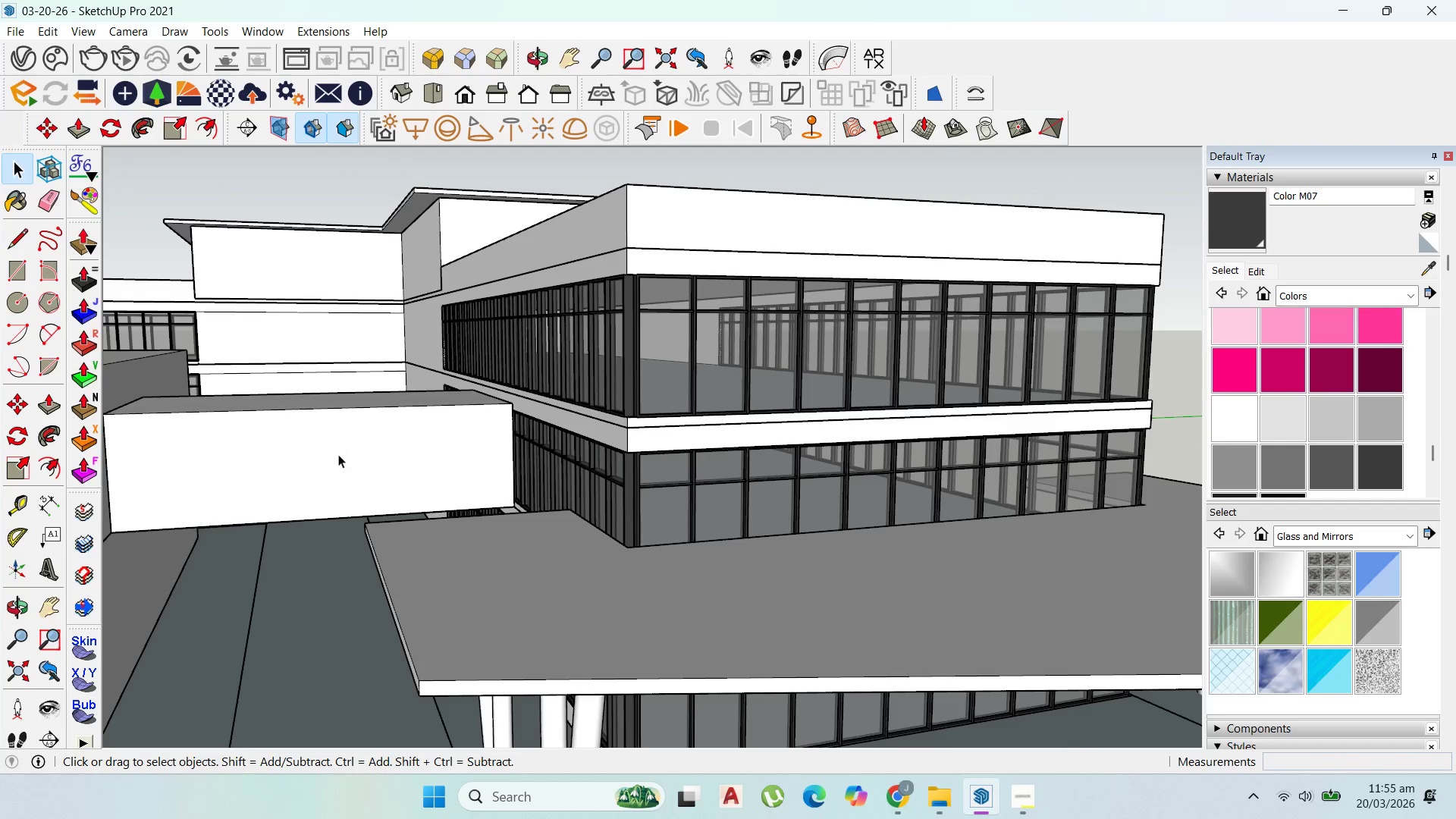 
scroll: coordinate [852, 522], scroll_direction: up, amount: 19.0
 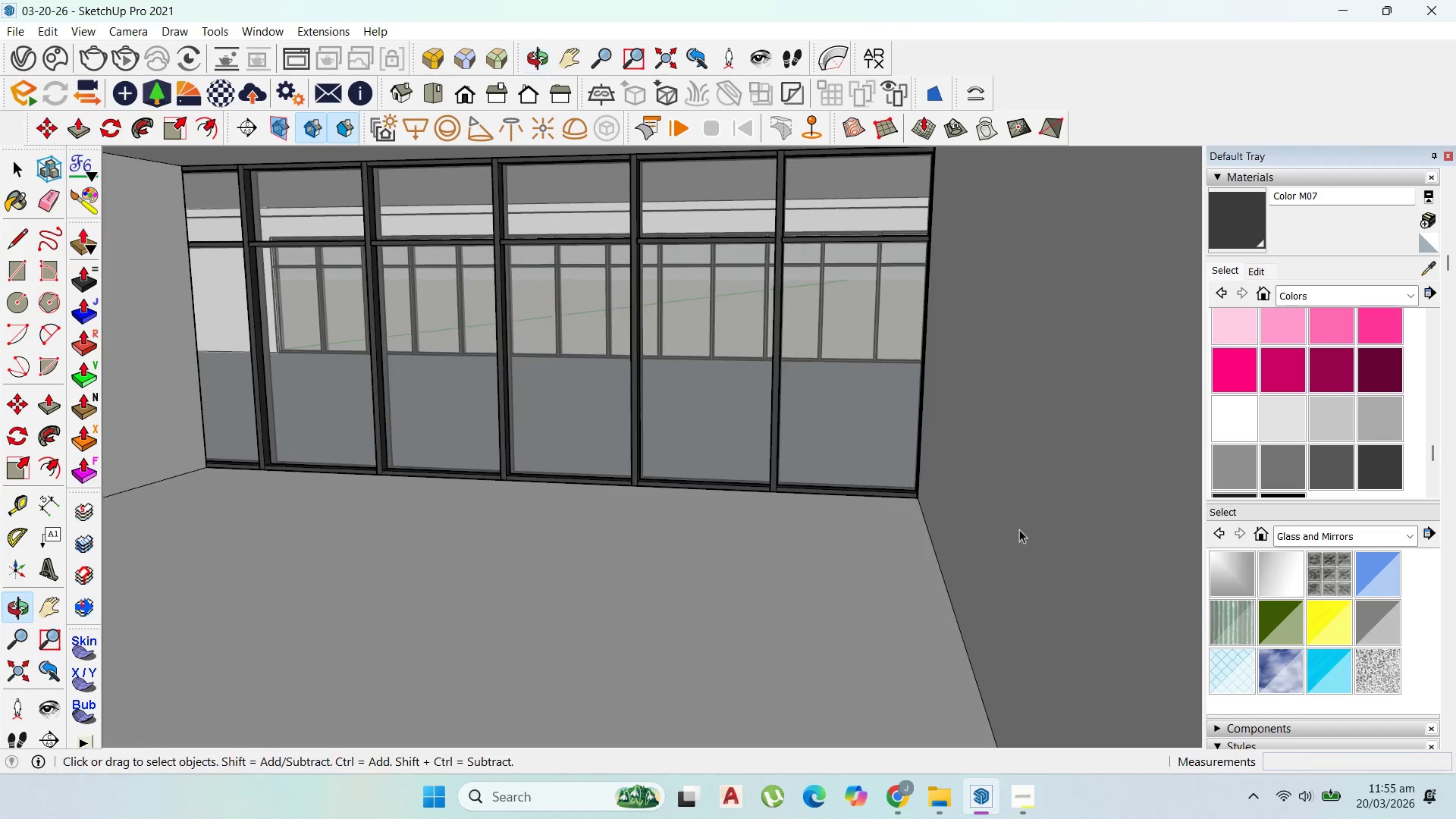 
left_click([1011, 526])
 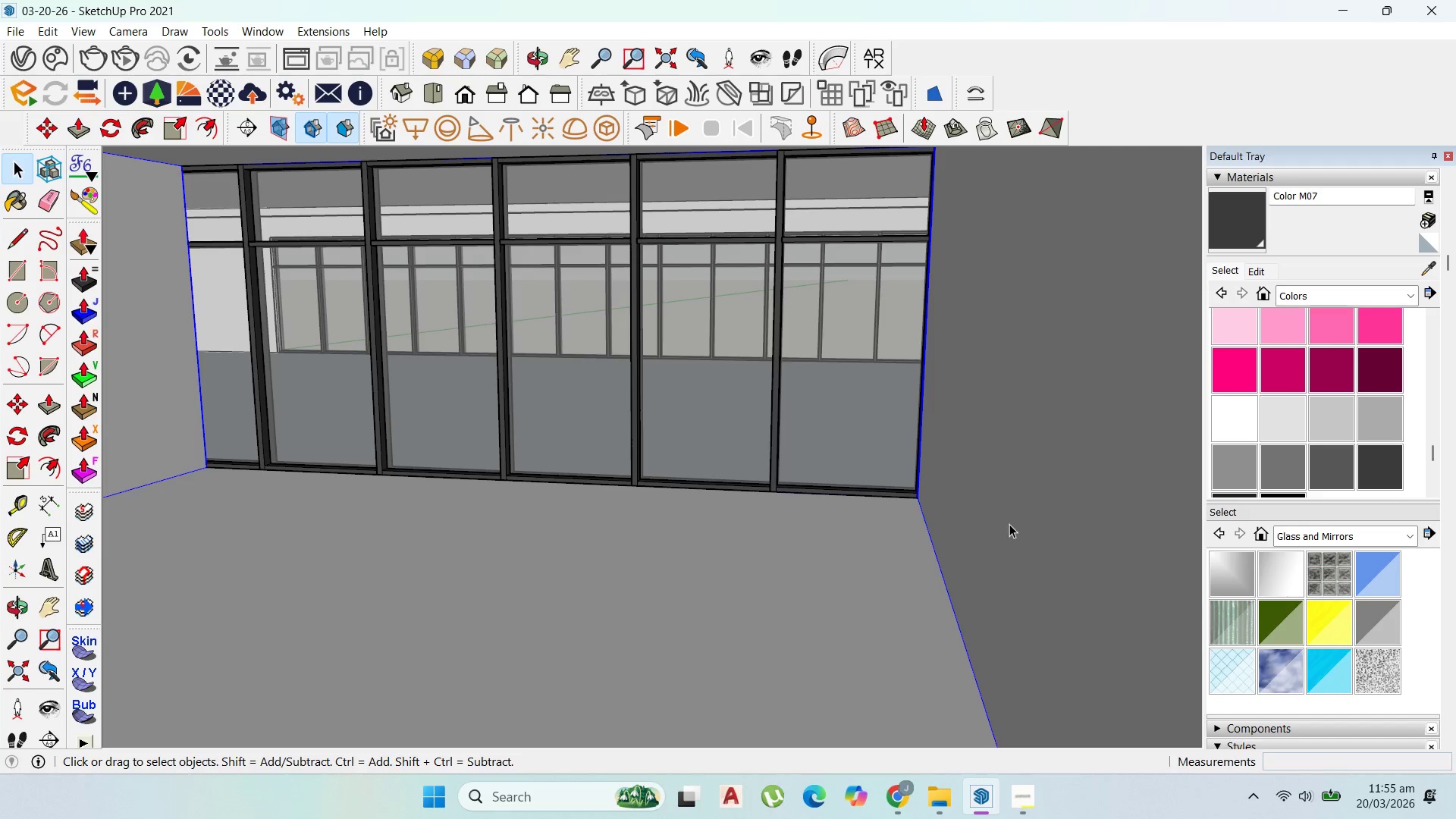 
left_click([1009, 523])
 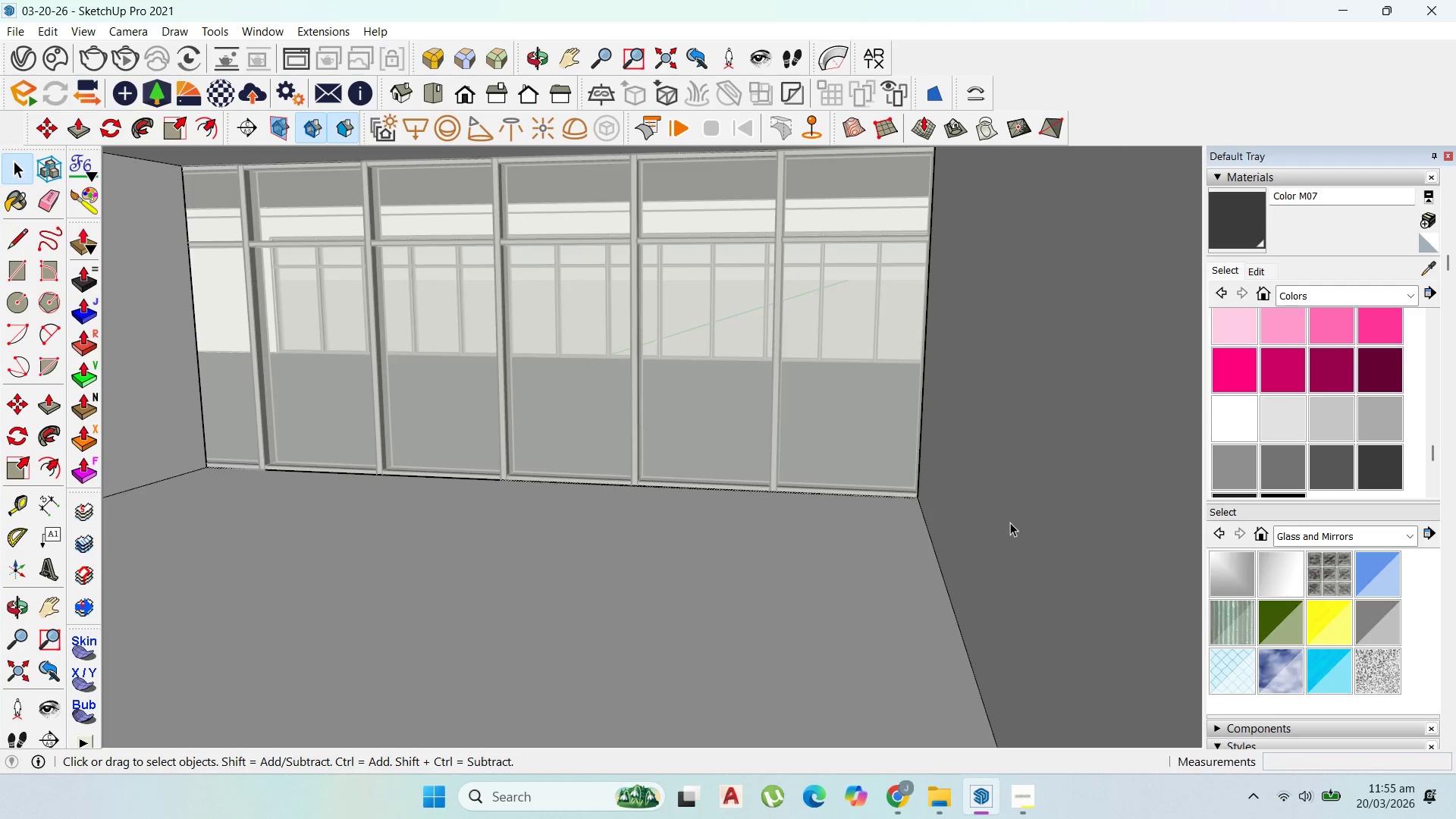 
left_click([1010, 522])
 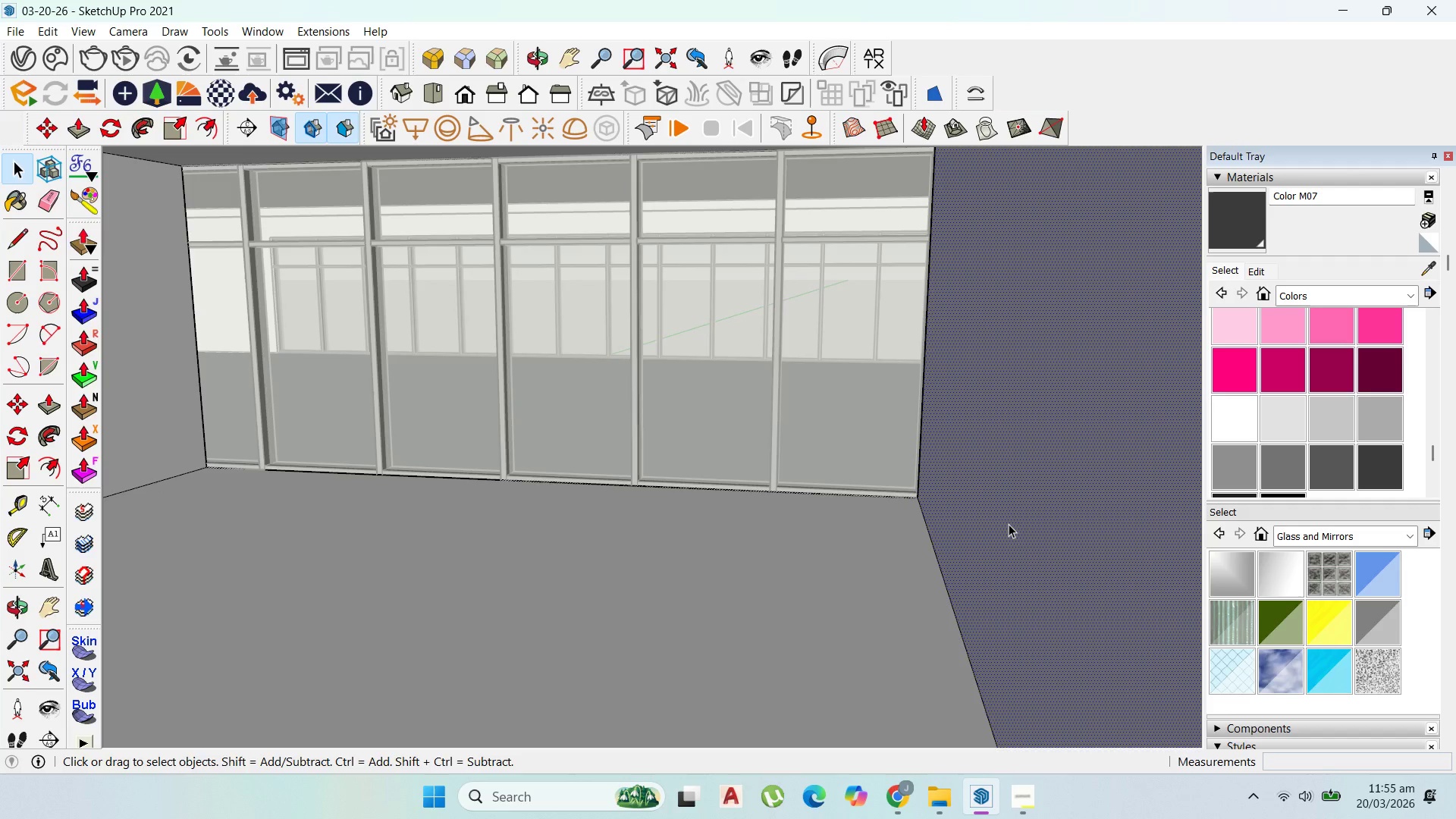 
key(P)
 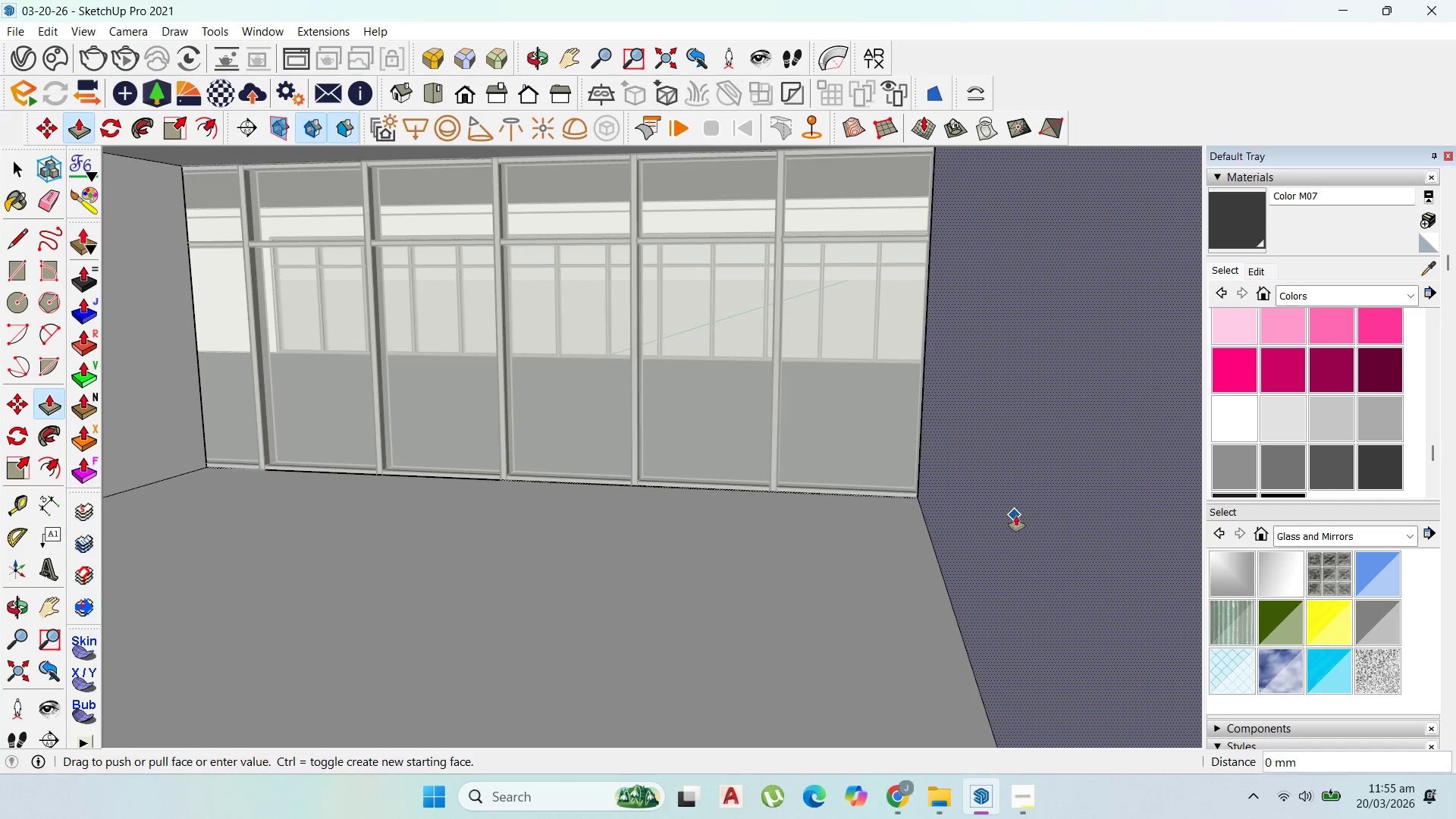 
left_click_drag(start_coordinate=[1015, 516], to_coordinate=[1116, 522])
 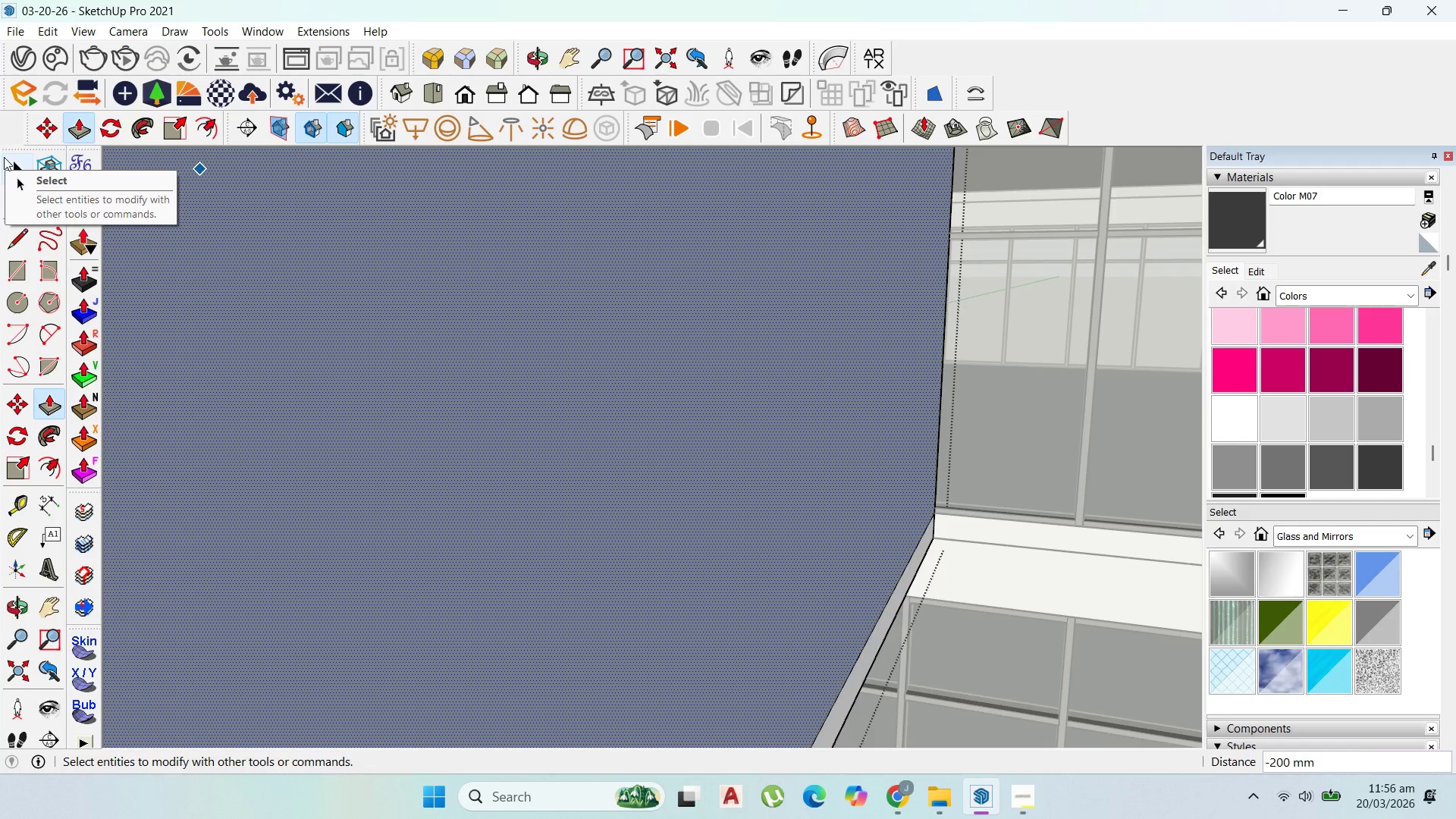 
wait(14.97)
 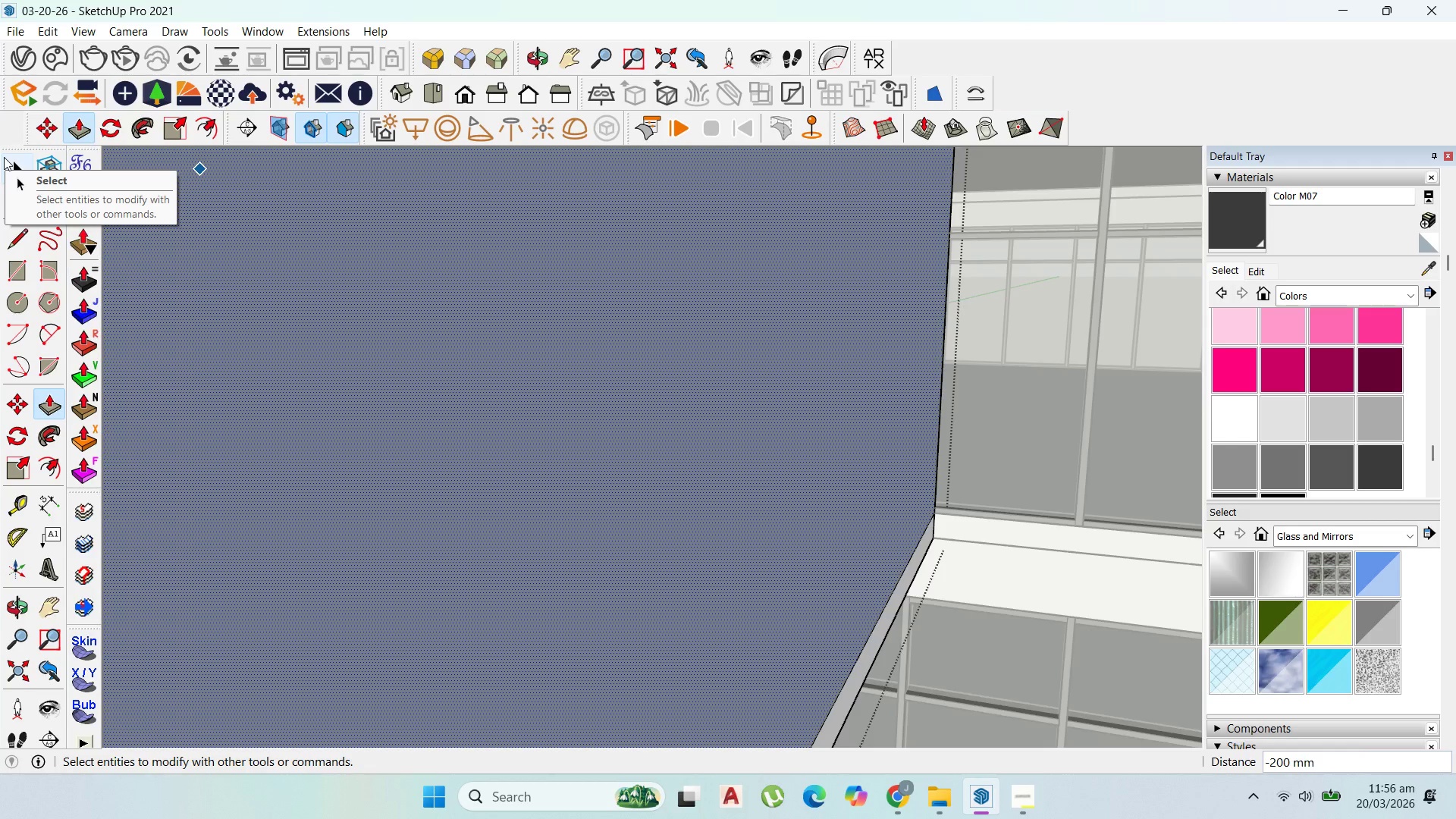 
left_click([17, 180])
 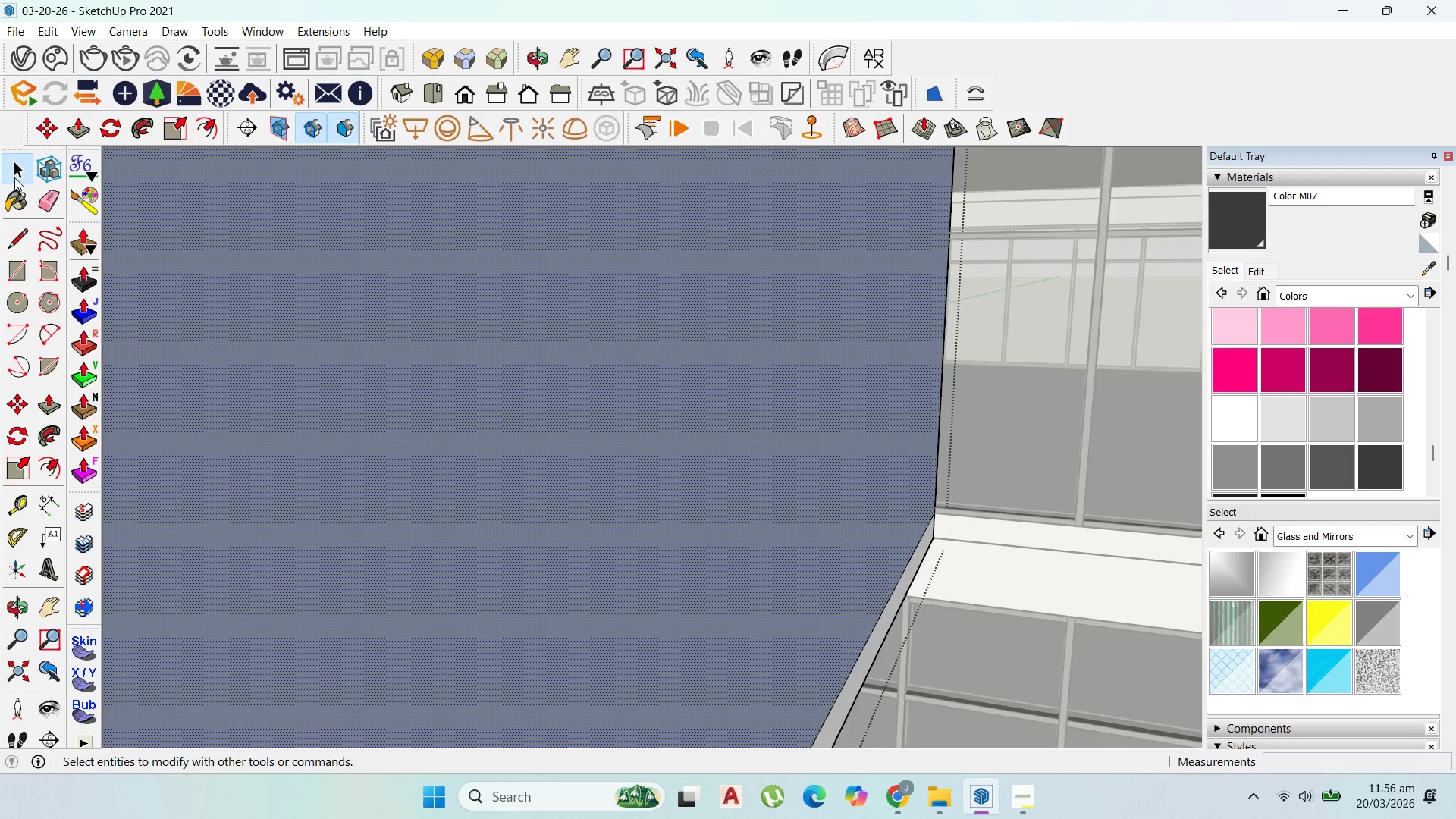 
left_click([14, 177])
 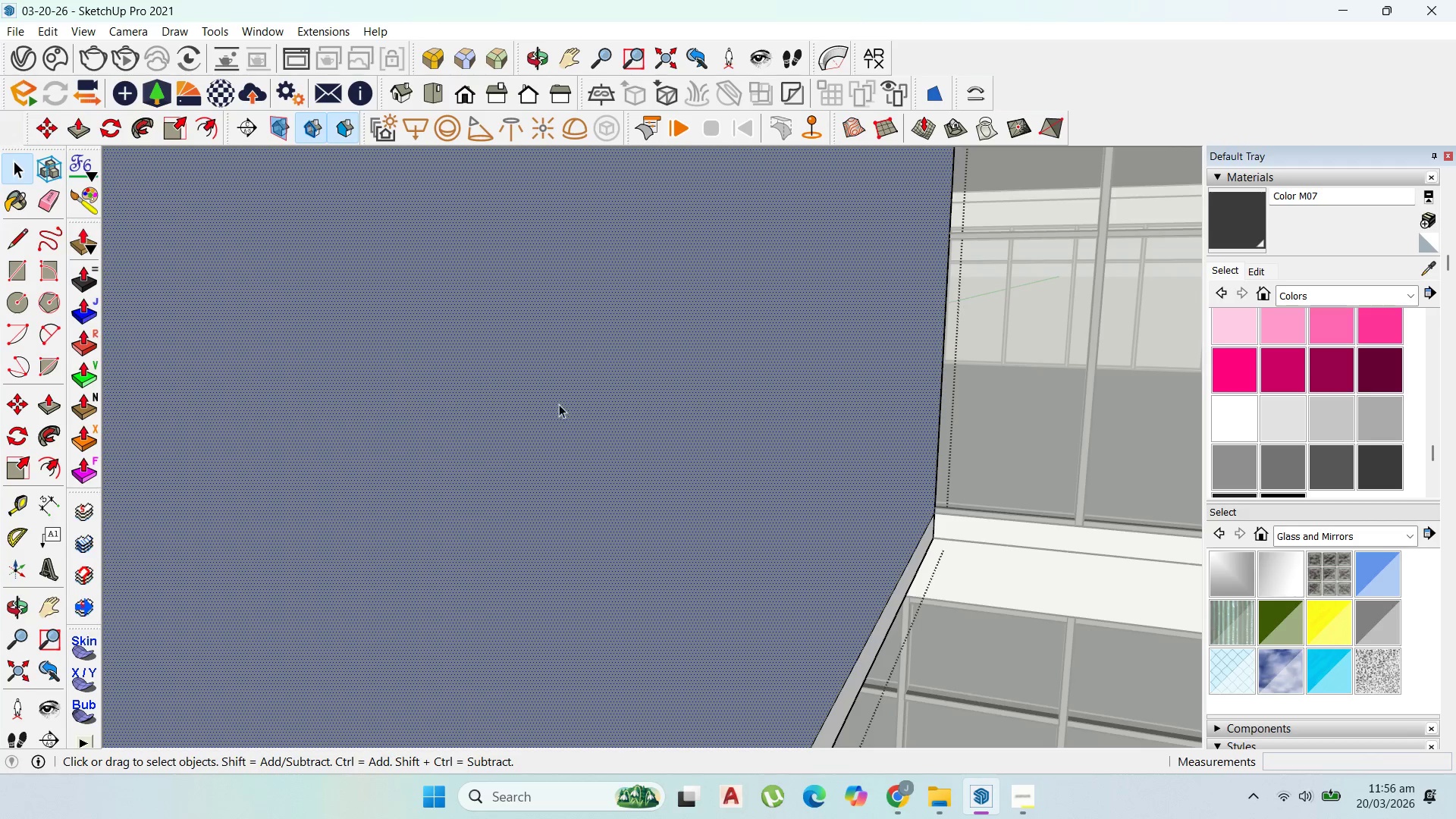 
left_click([642, 415])
 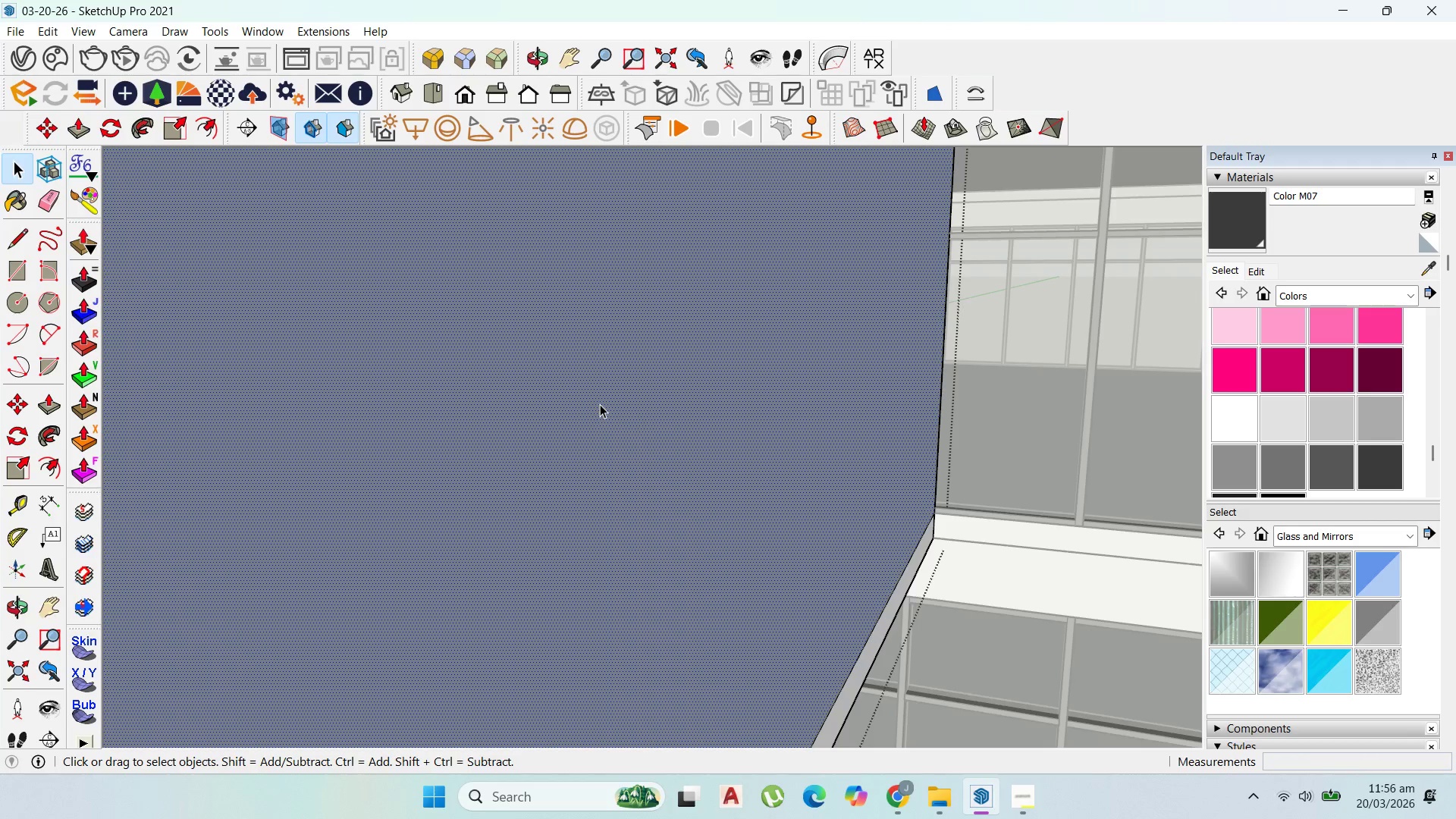 
key(Delete)
 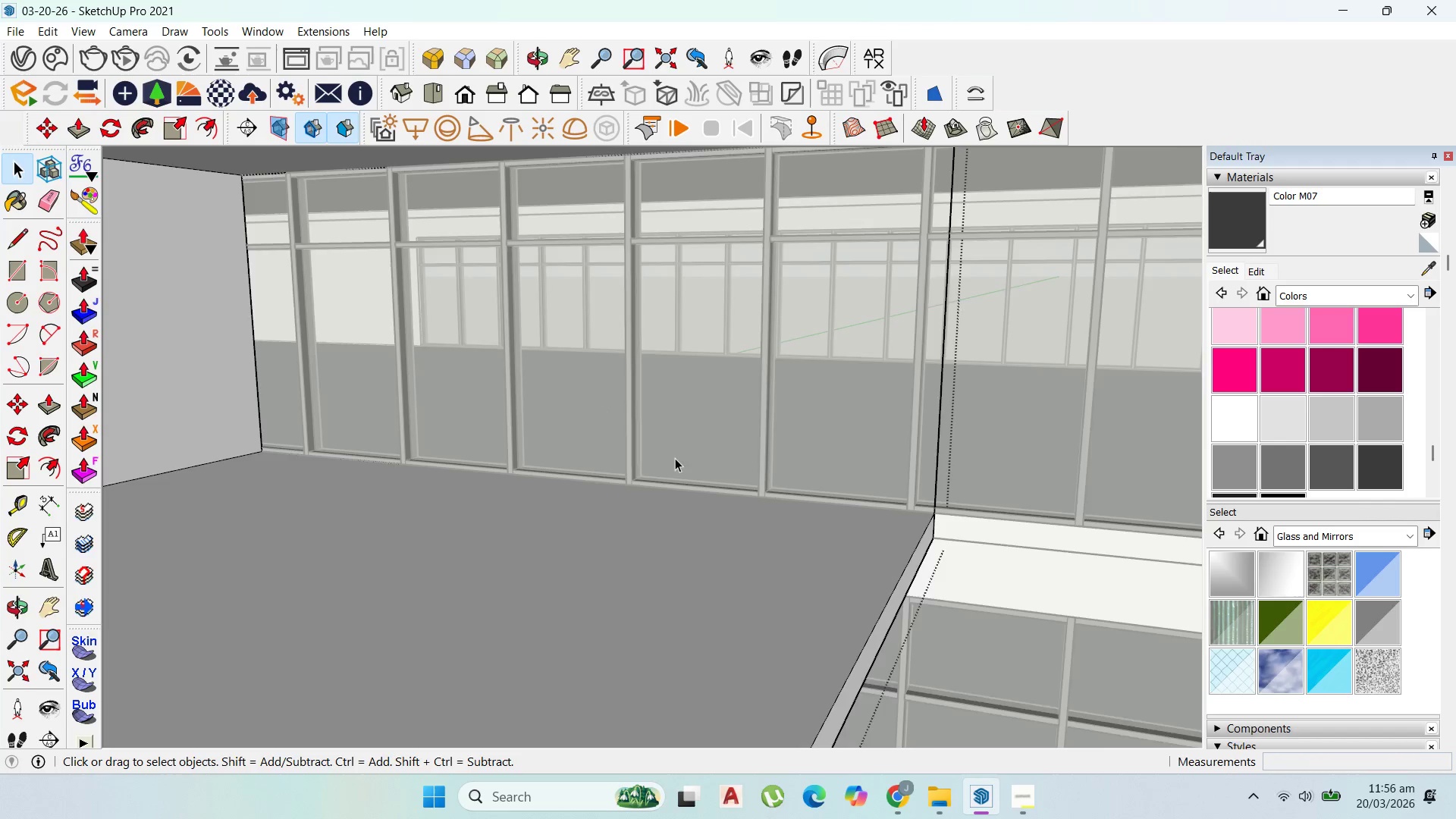 
scroll: coordinate [653, 459], scroll_direction: up, amount: 1.0